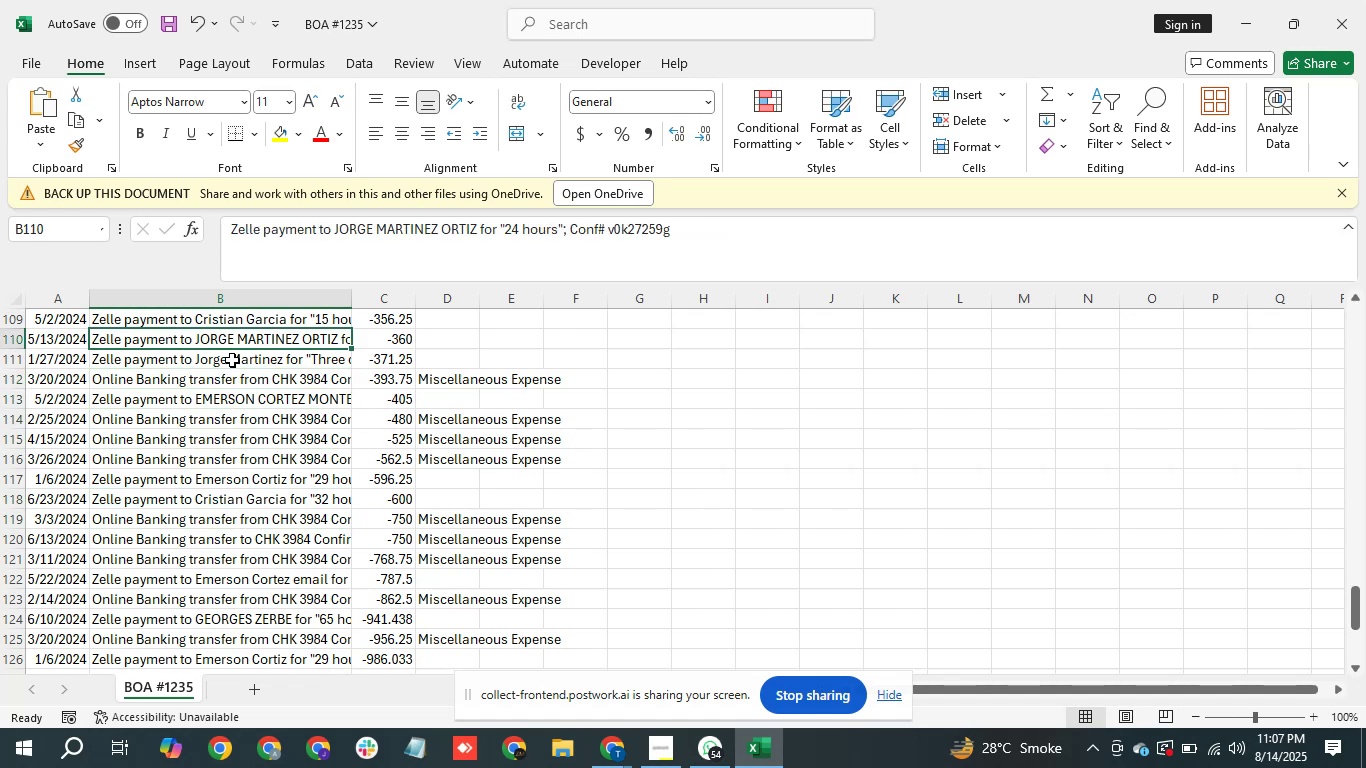 
left_click([232, 360])
 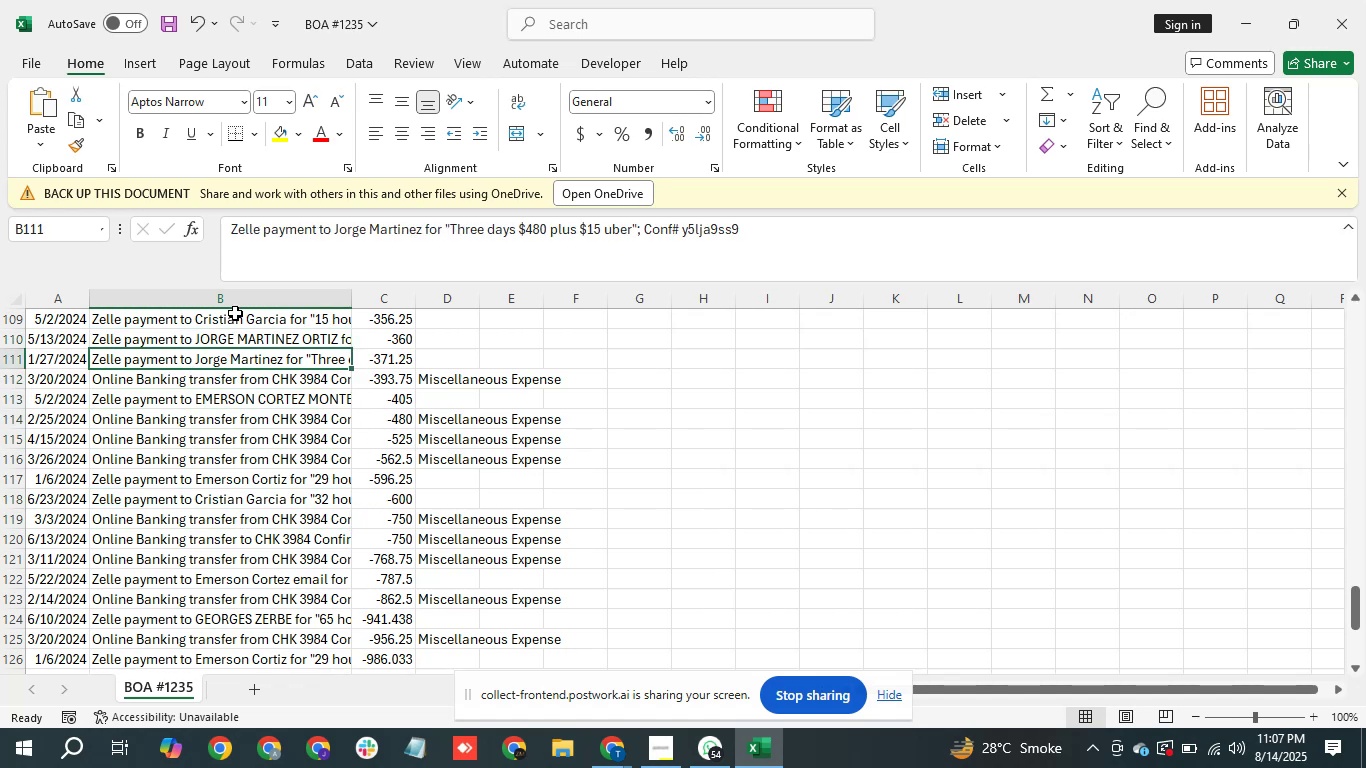 
left_click([235, 313])
 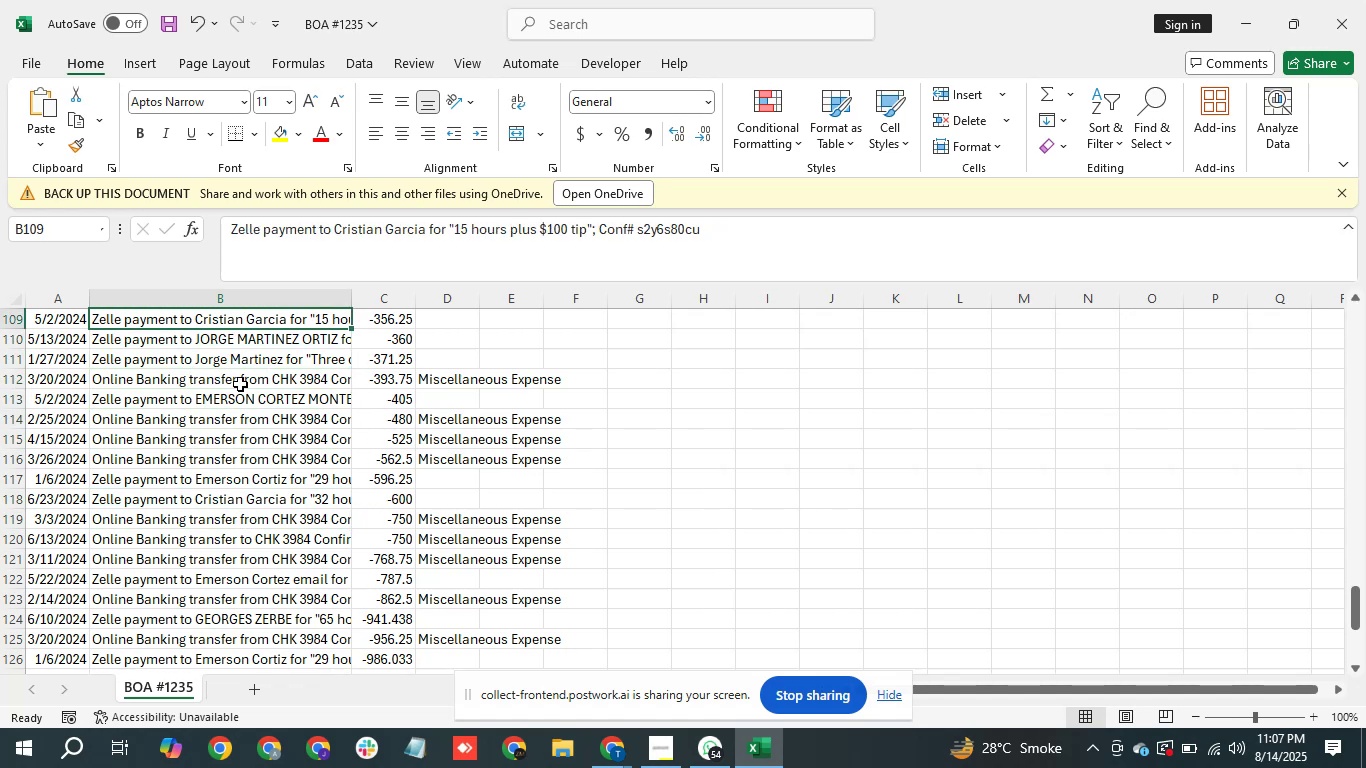 
left_click([240, 387])
 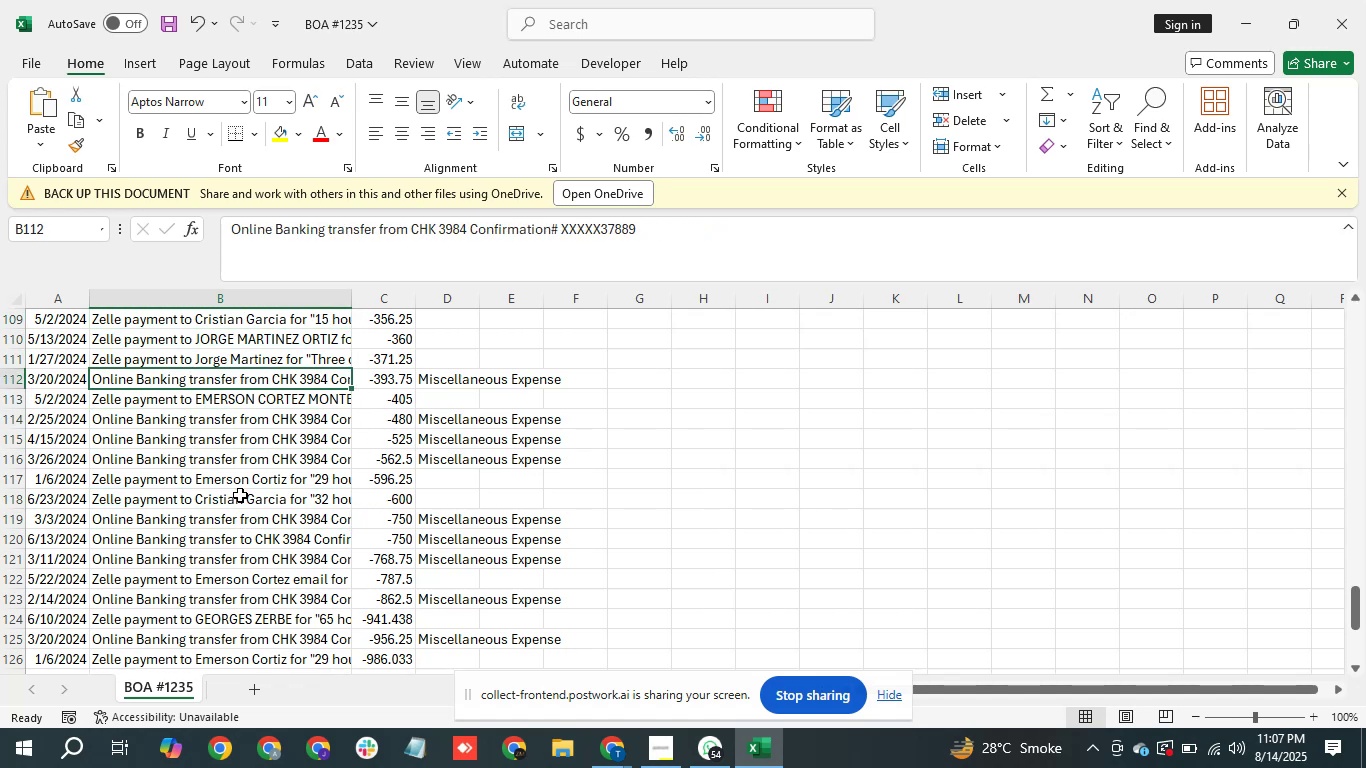 
double_click([240, 498])
 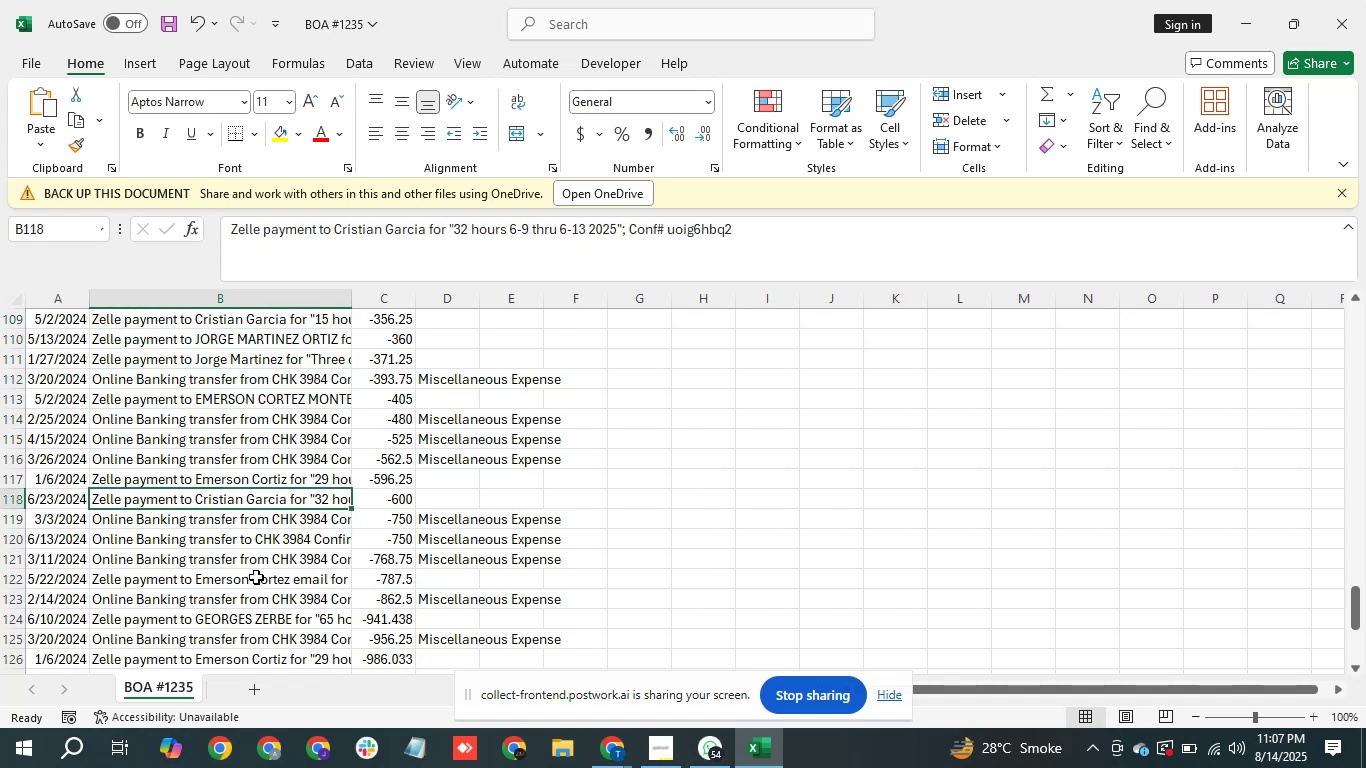 
triple_click([259, 583])
 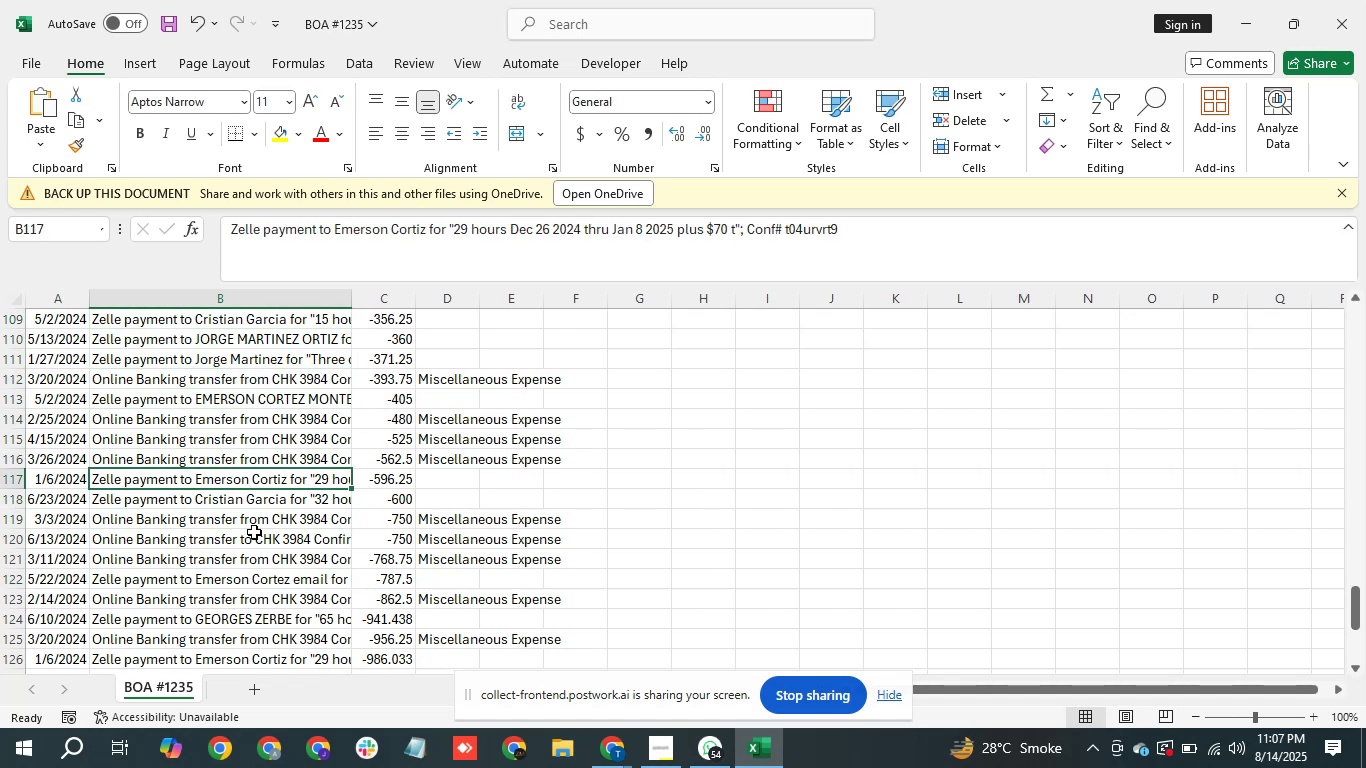 
triple_click([271, 589])
 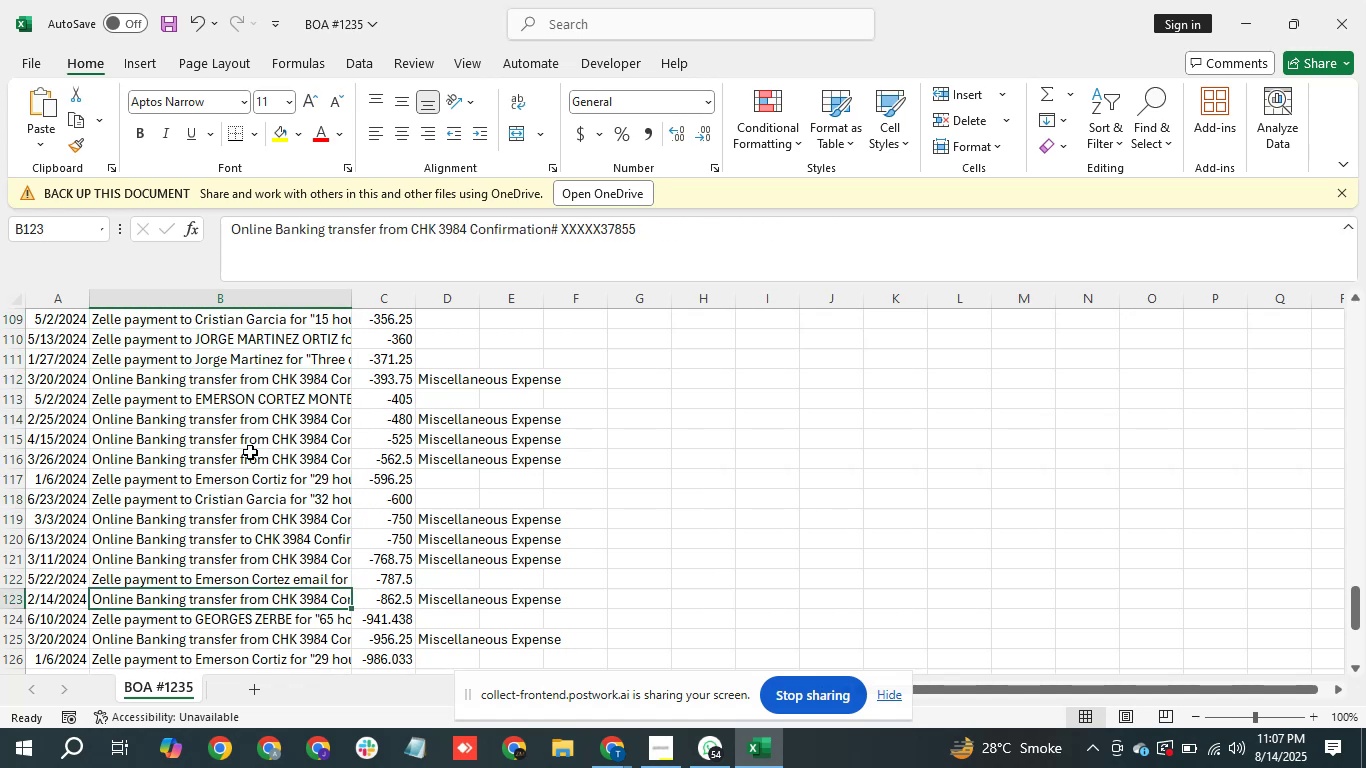 
triple_click([250, 452])
 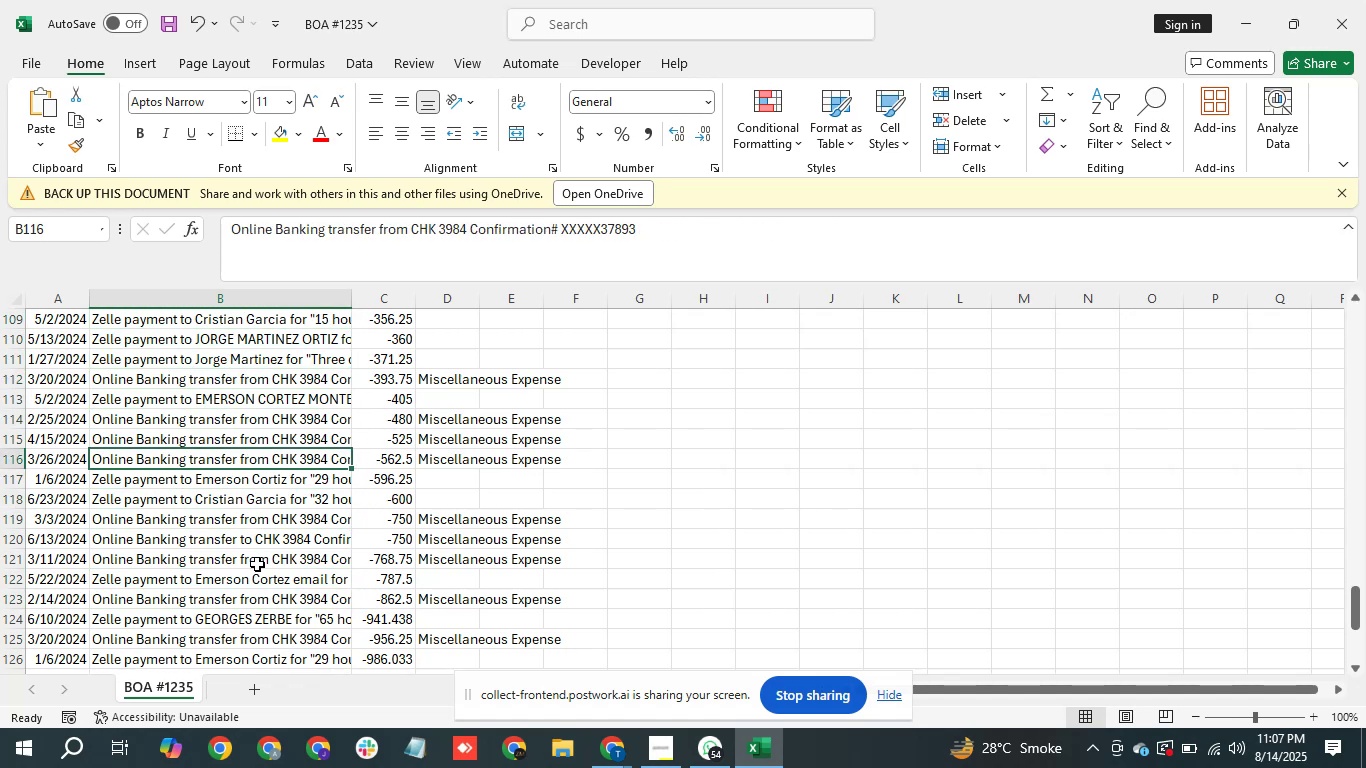 
triple_click([257, 564])
 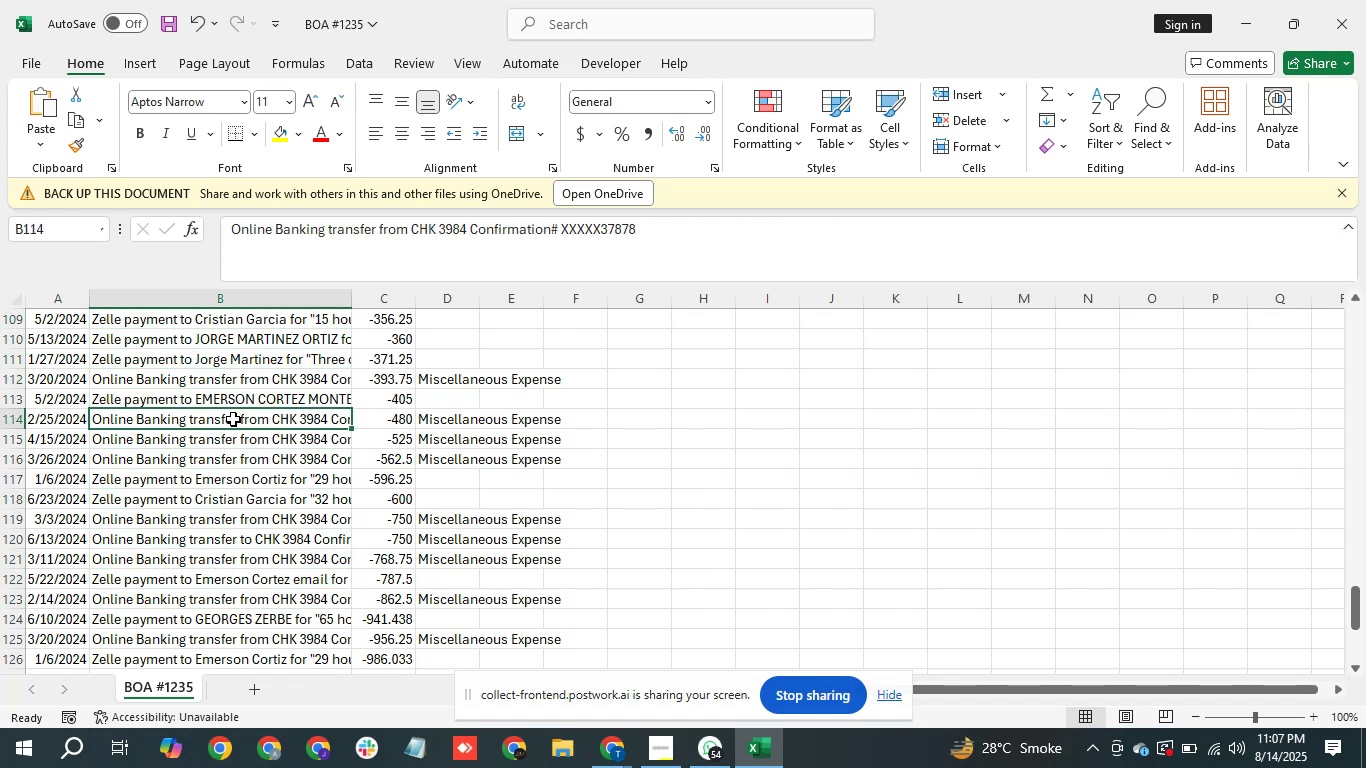 
triple_click([233, 419])
 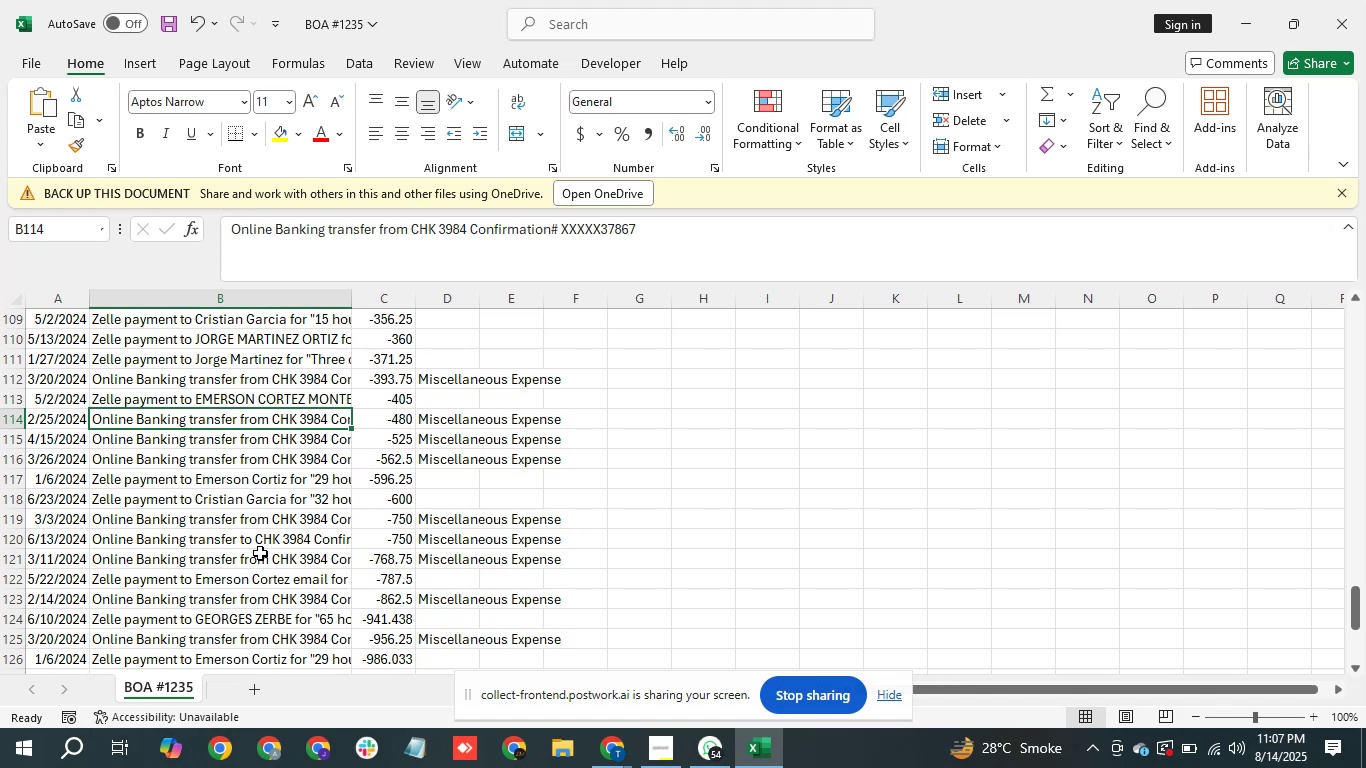 
triple_click([260, 553])
 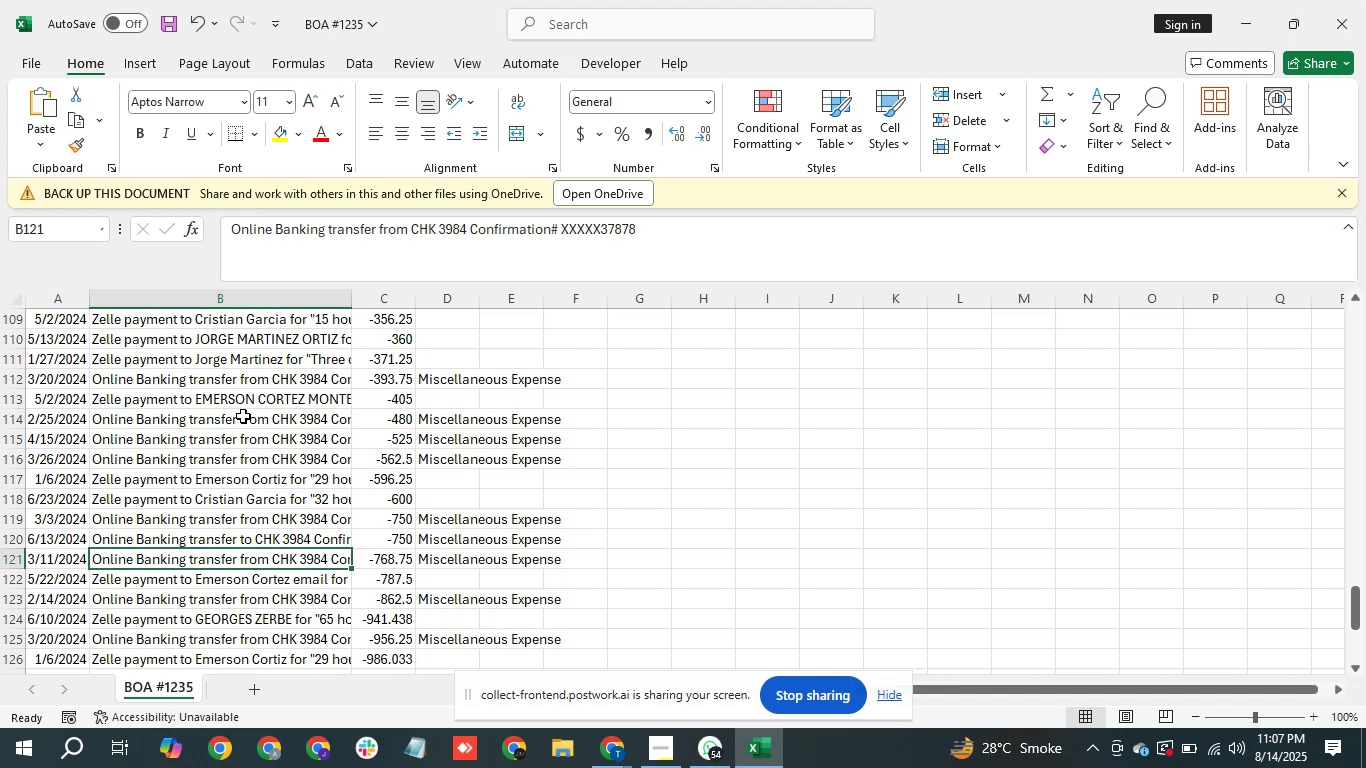 
triple_click([243, 416])
 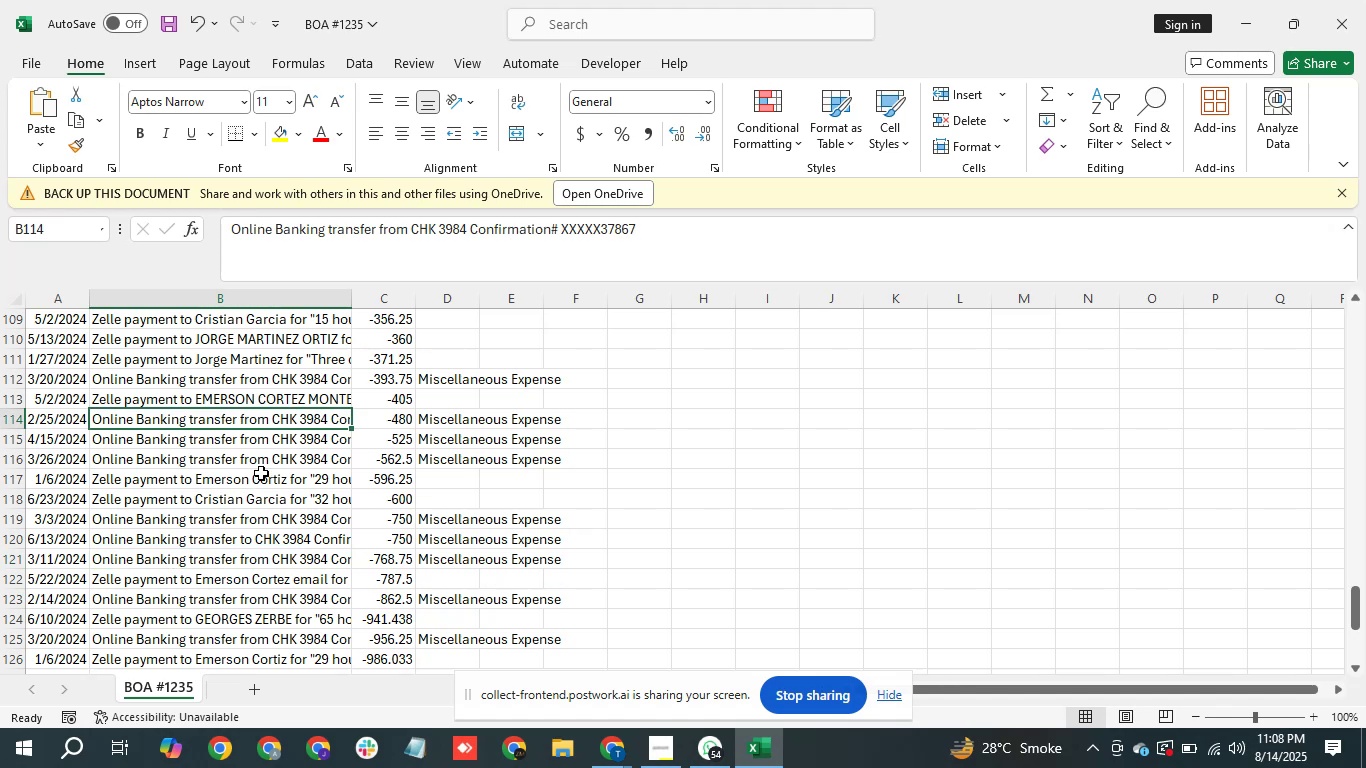 
left_click([273, 441])
 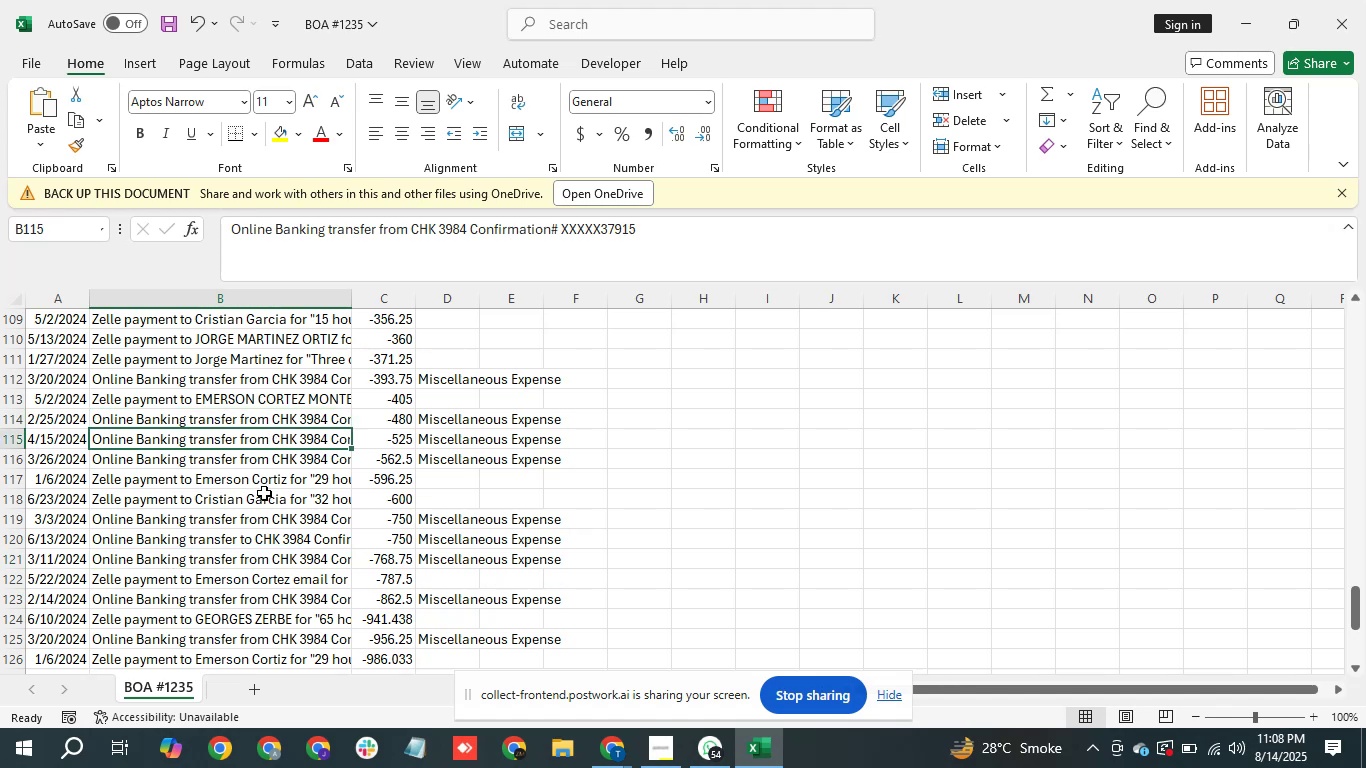 
left_click([264, 494])
 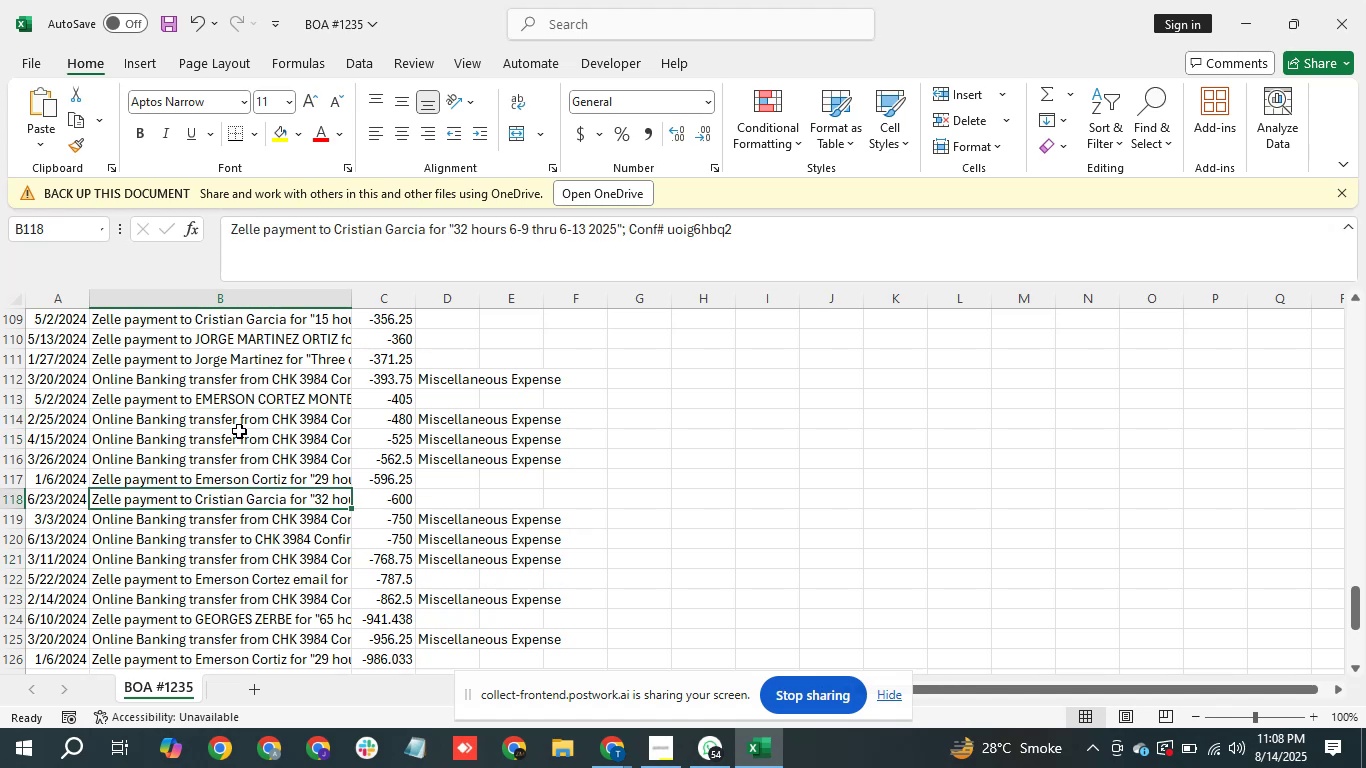 
left_click([239, 431])
 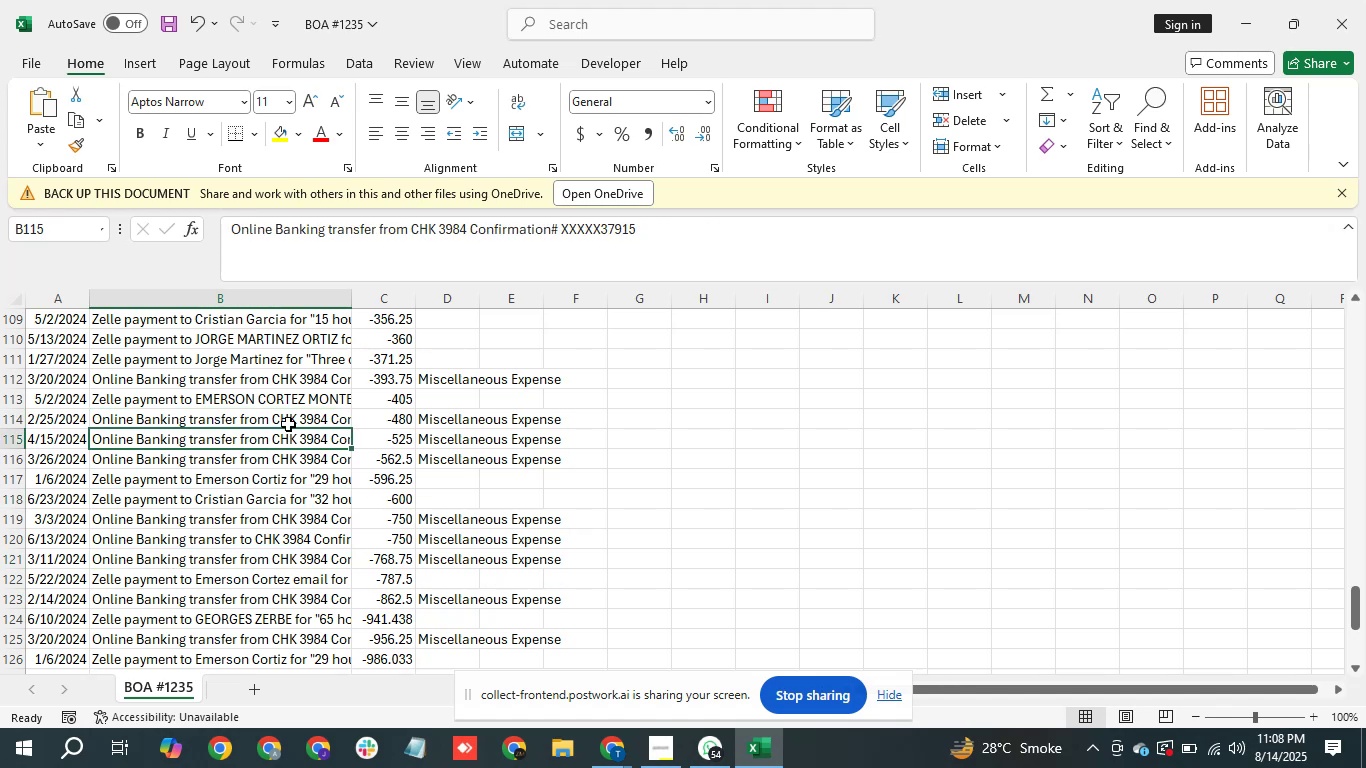 
scroll: coordinate [251, 558], scroll_direction: down, amount: 1.0
 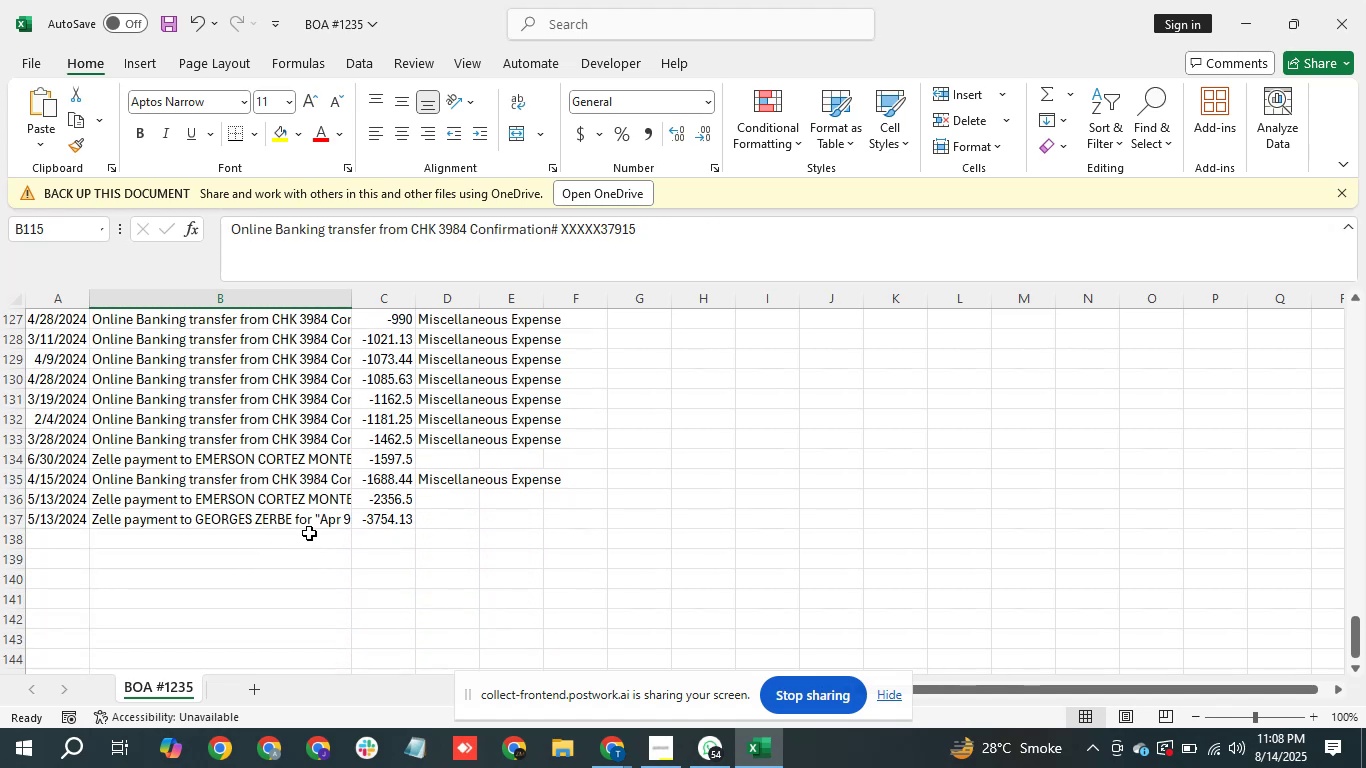 
scroll: coordinate [374, 511], scroll_direction: up, amount: 8.0
 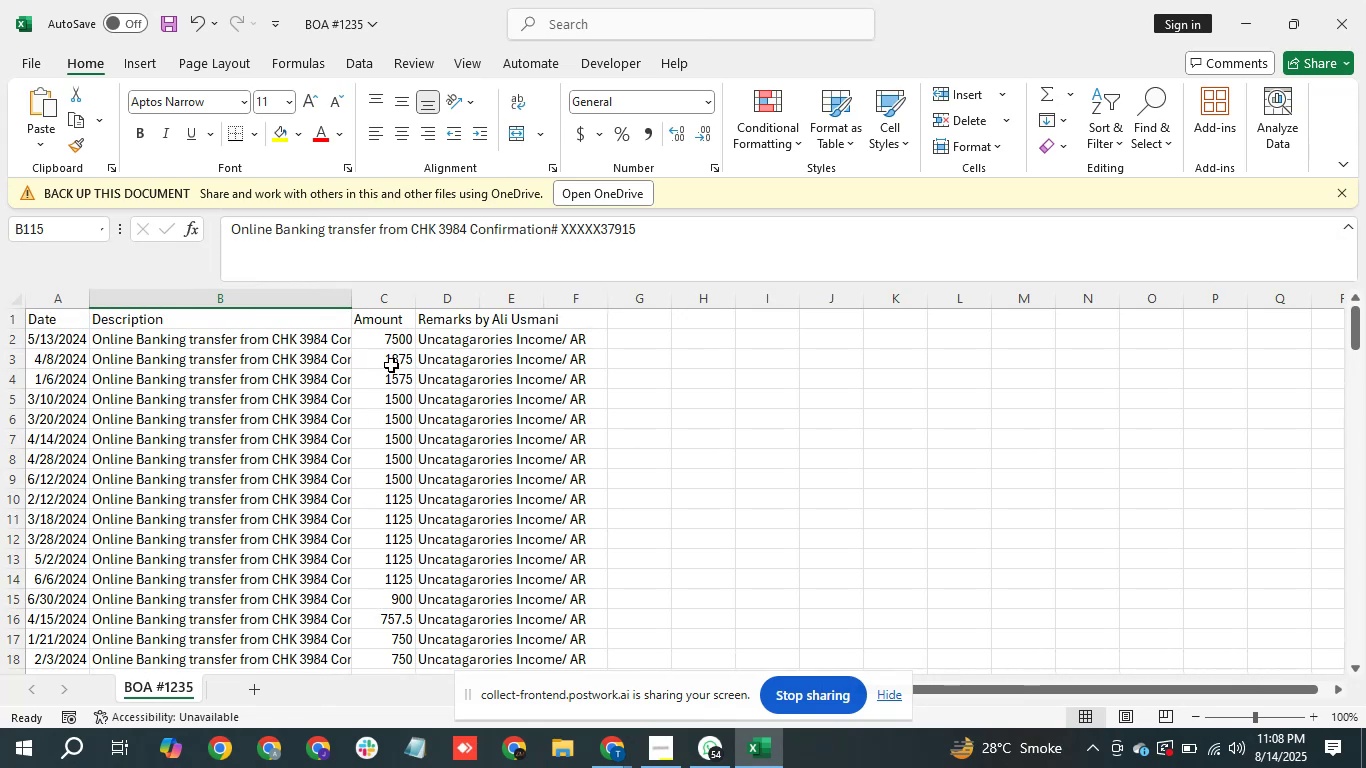 
left_click([394, 341])
 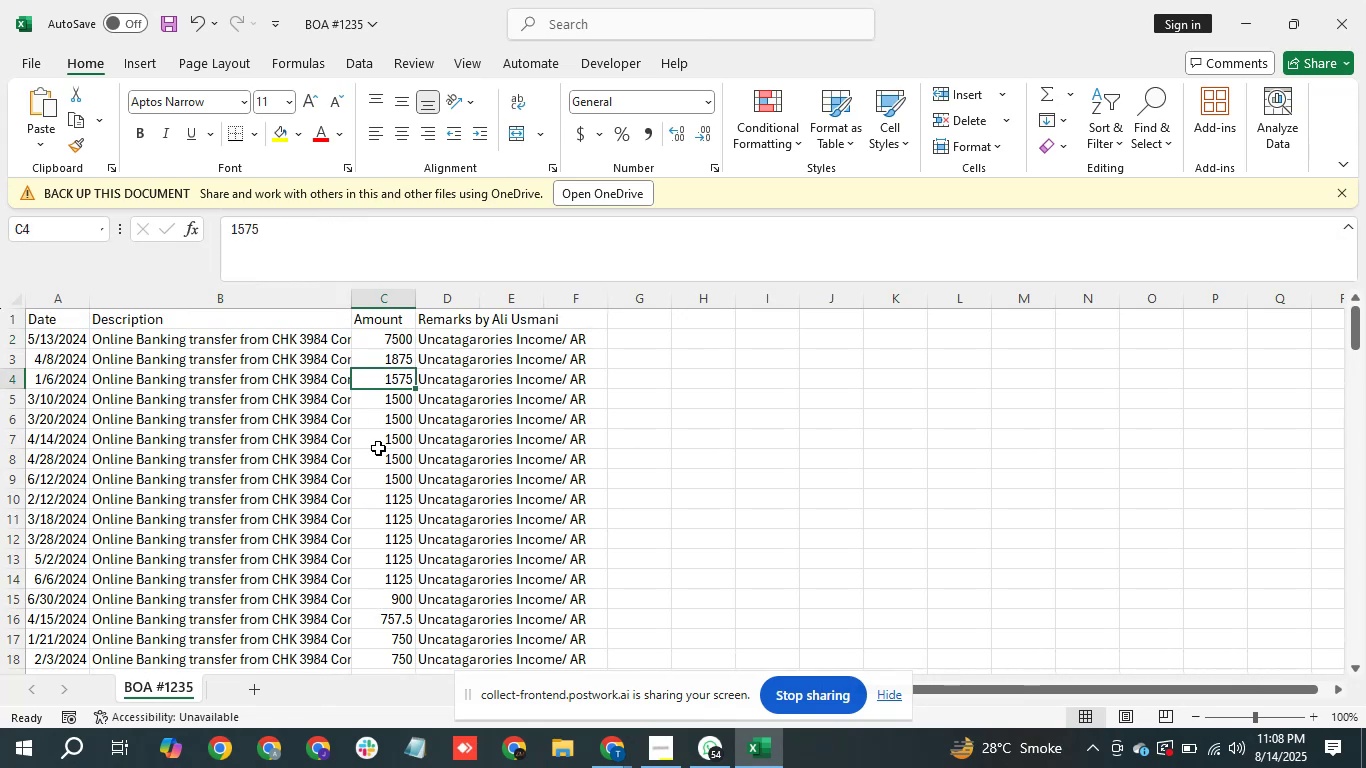 
triple_click([377, 482])
 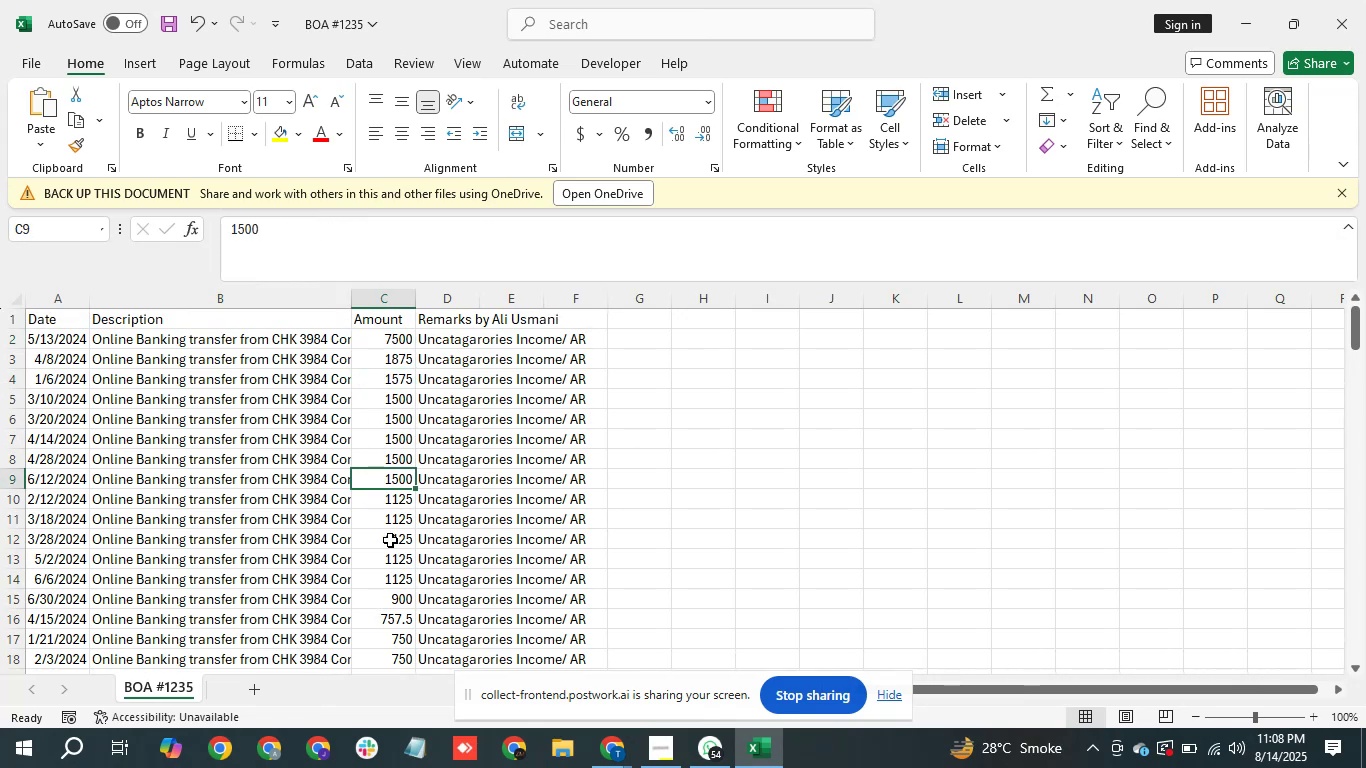 
triple_click([390, 540])
 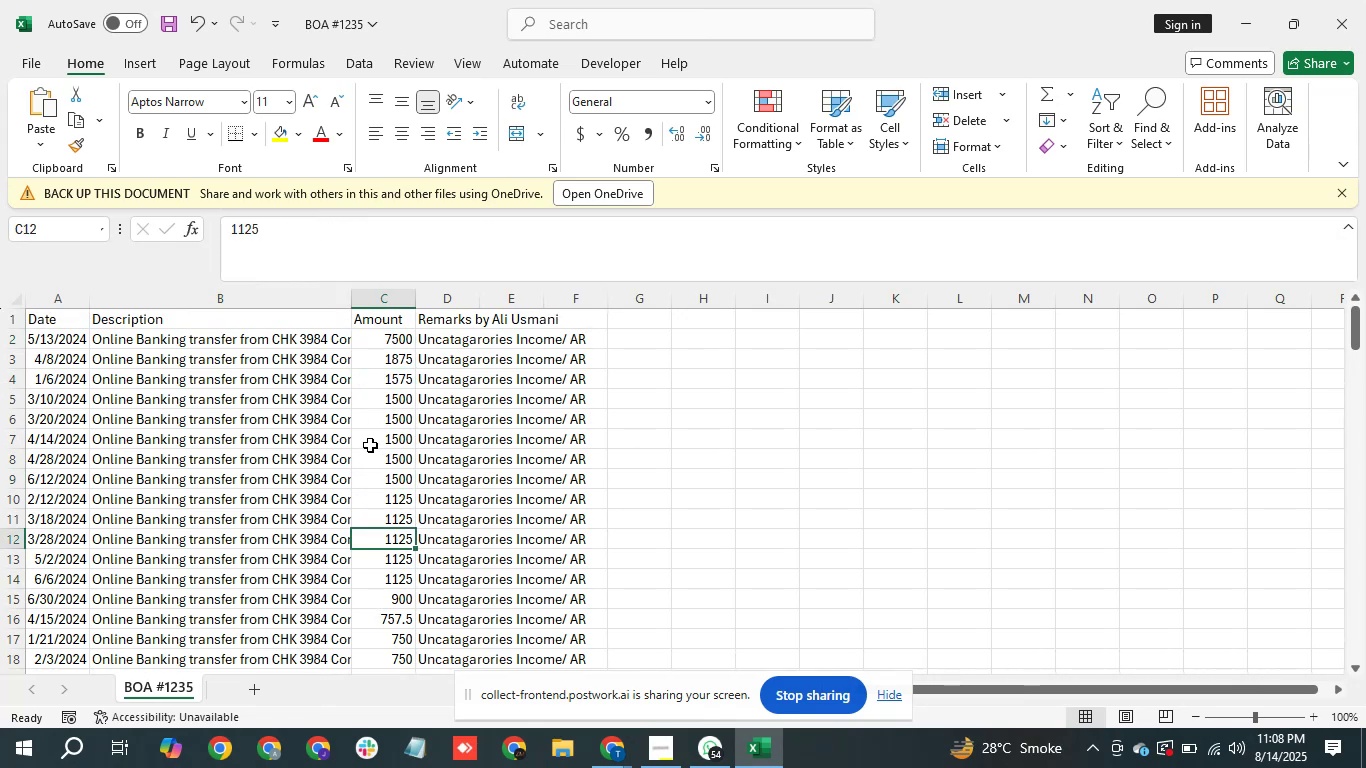 
triple_click([370, 445])
 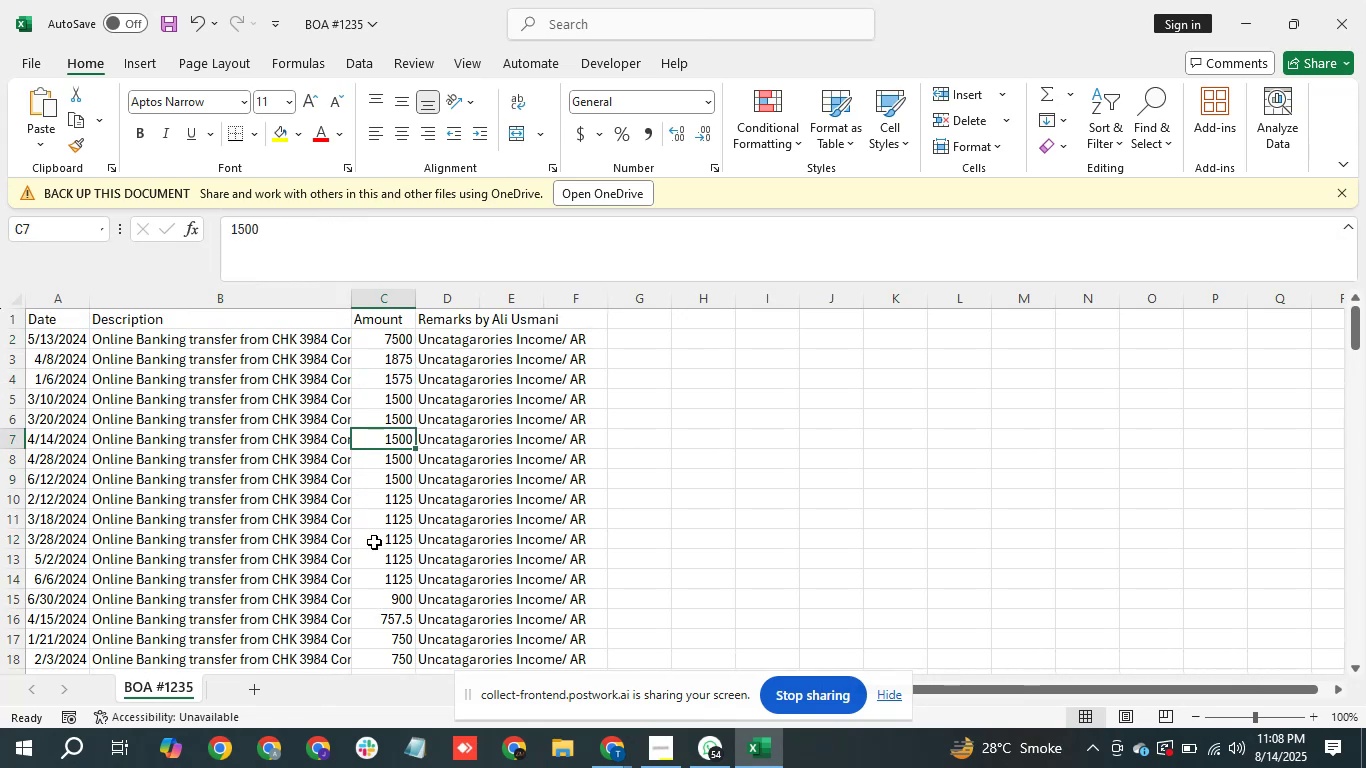 
triple_click([374, 542])
 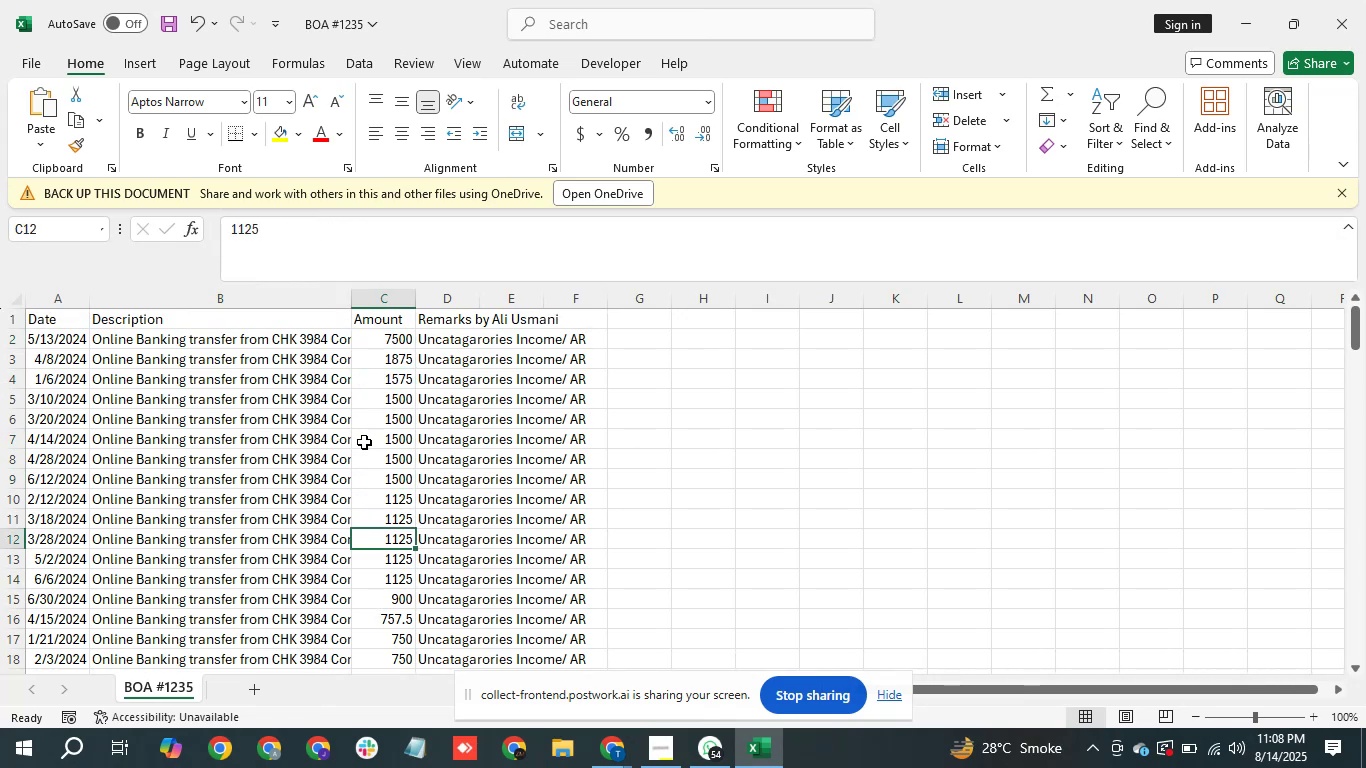 
triple_click([364, 442])
 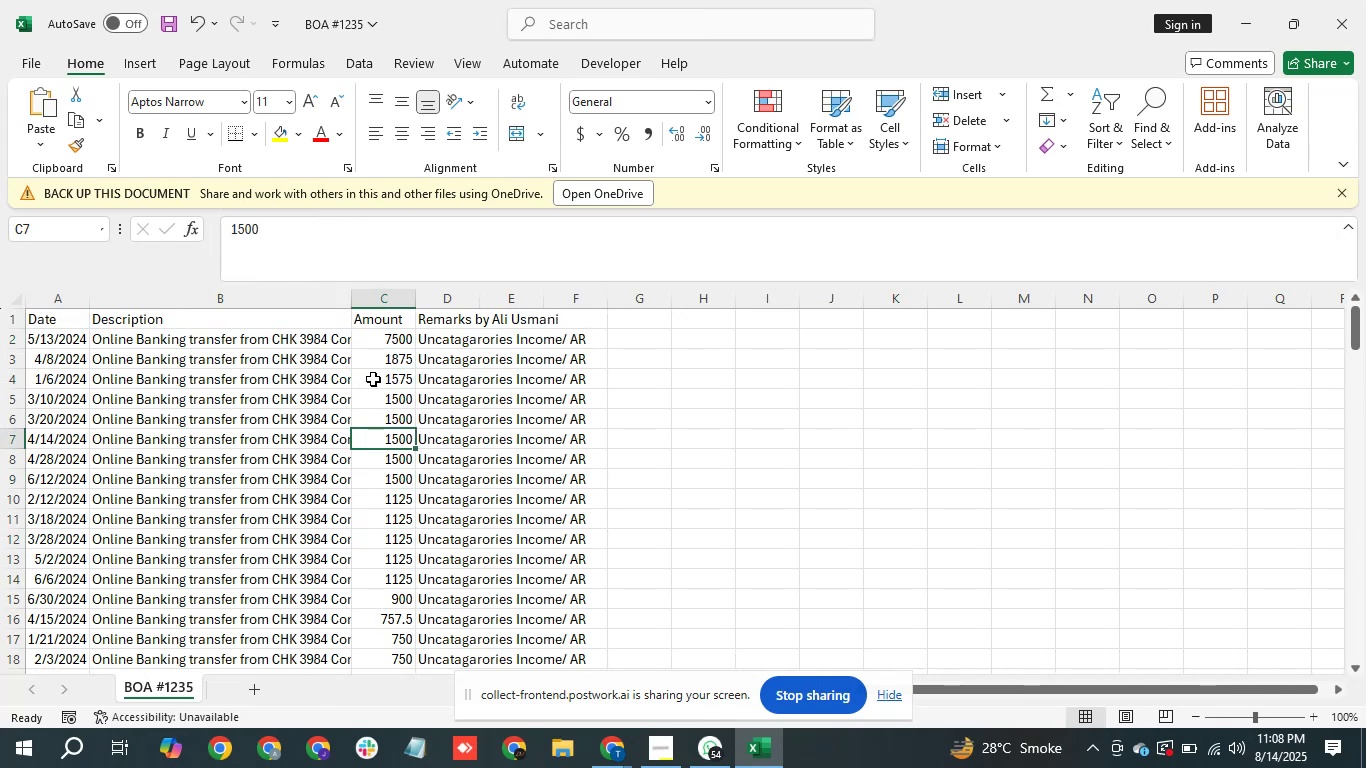 
triple_click([373, 379])
 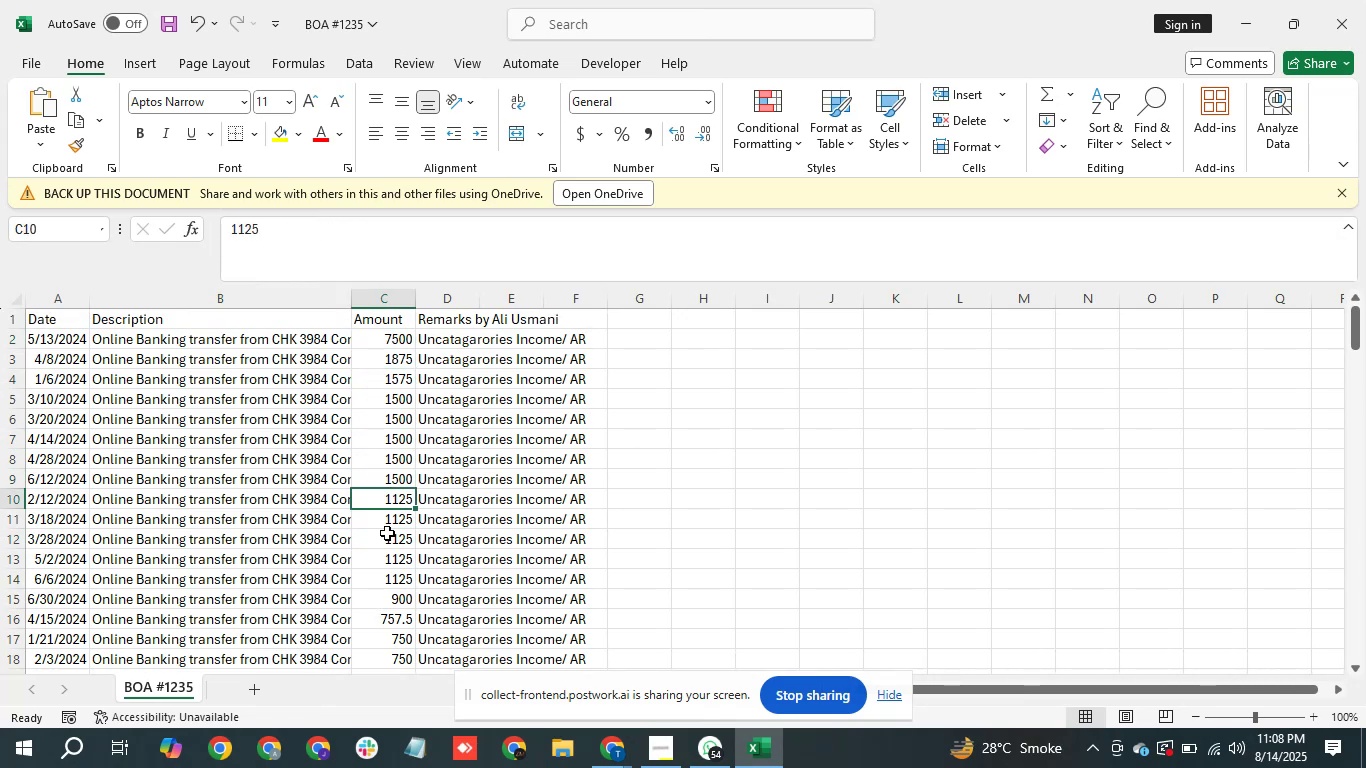 
left_click([387, 575])
 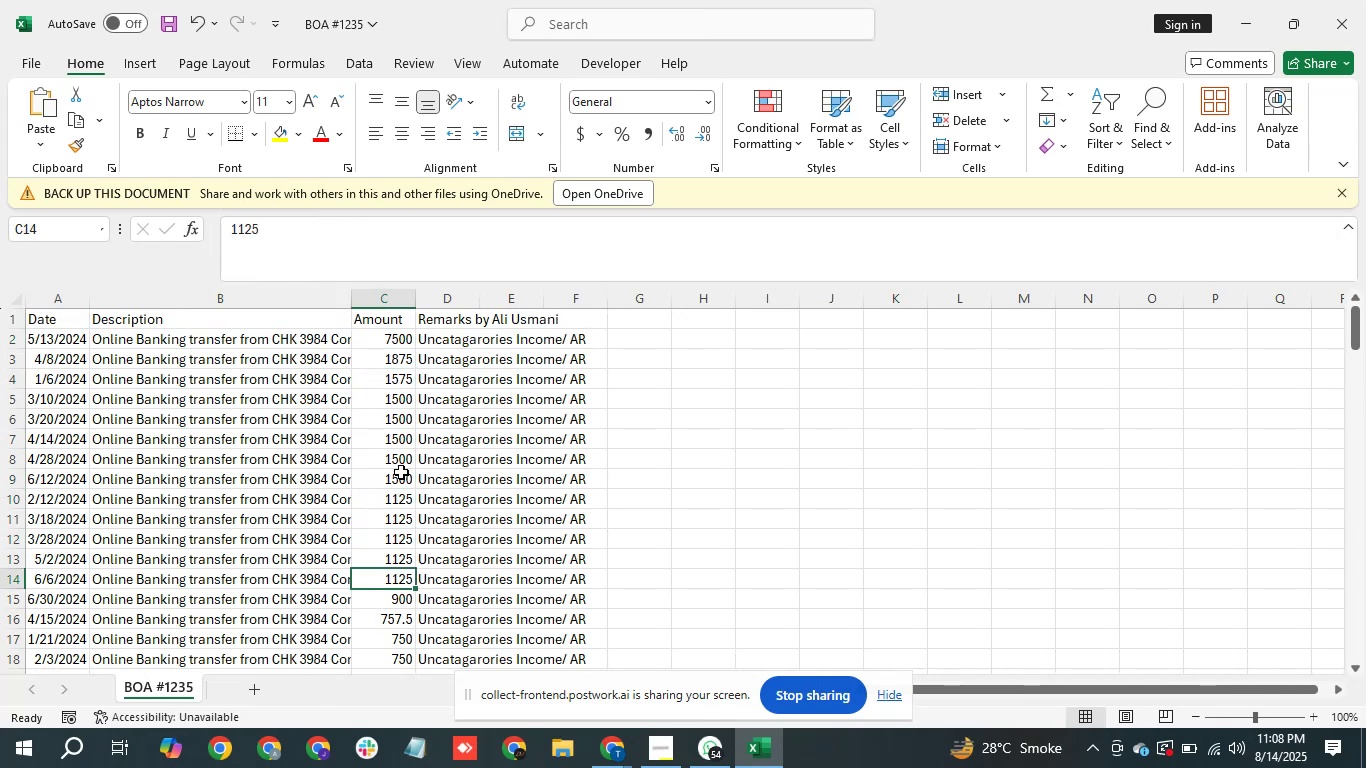 
left_click([401, 472])
 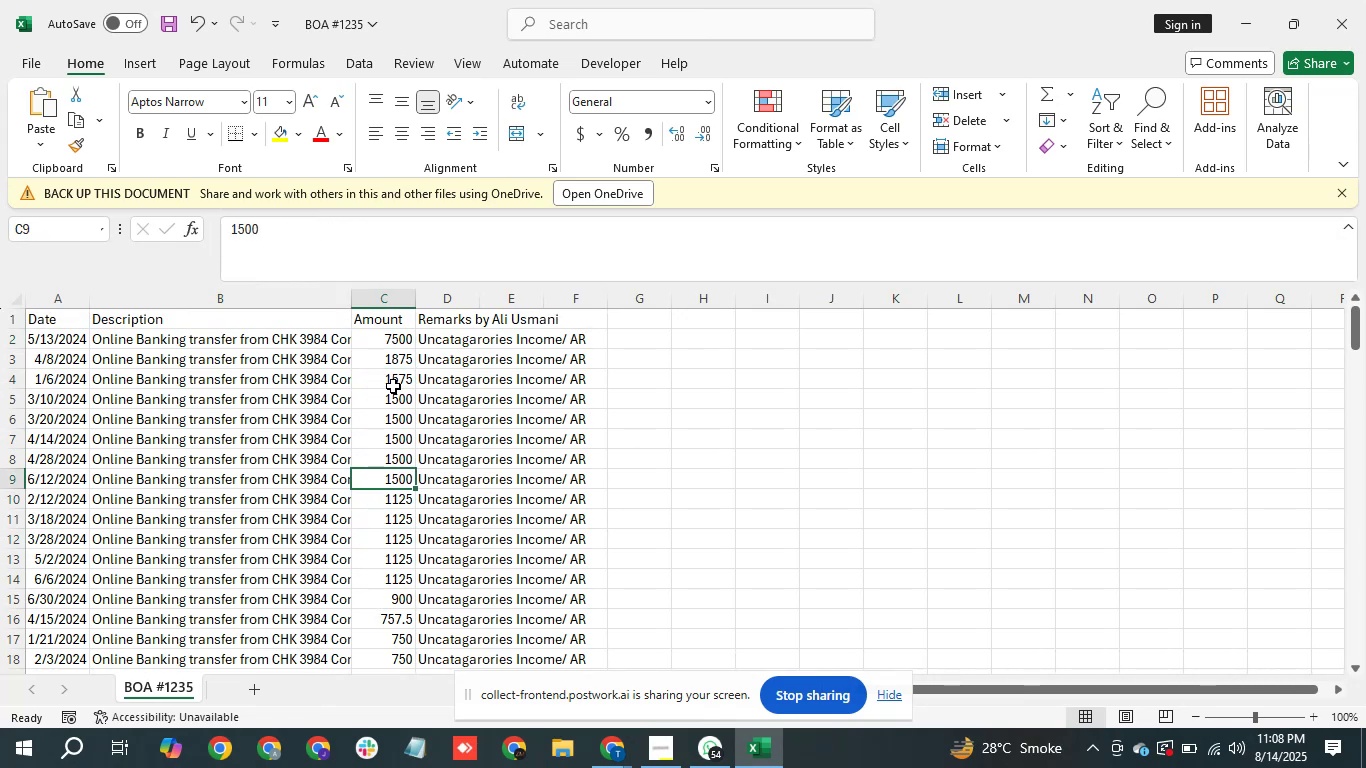 
left_click([392, 385])
 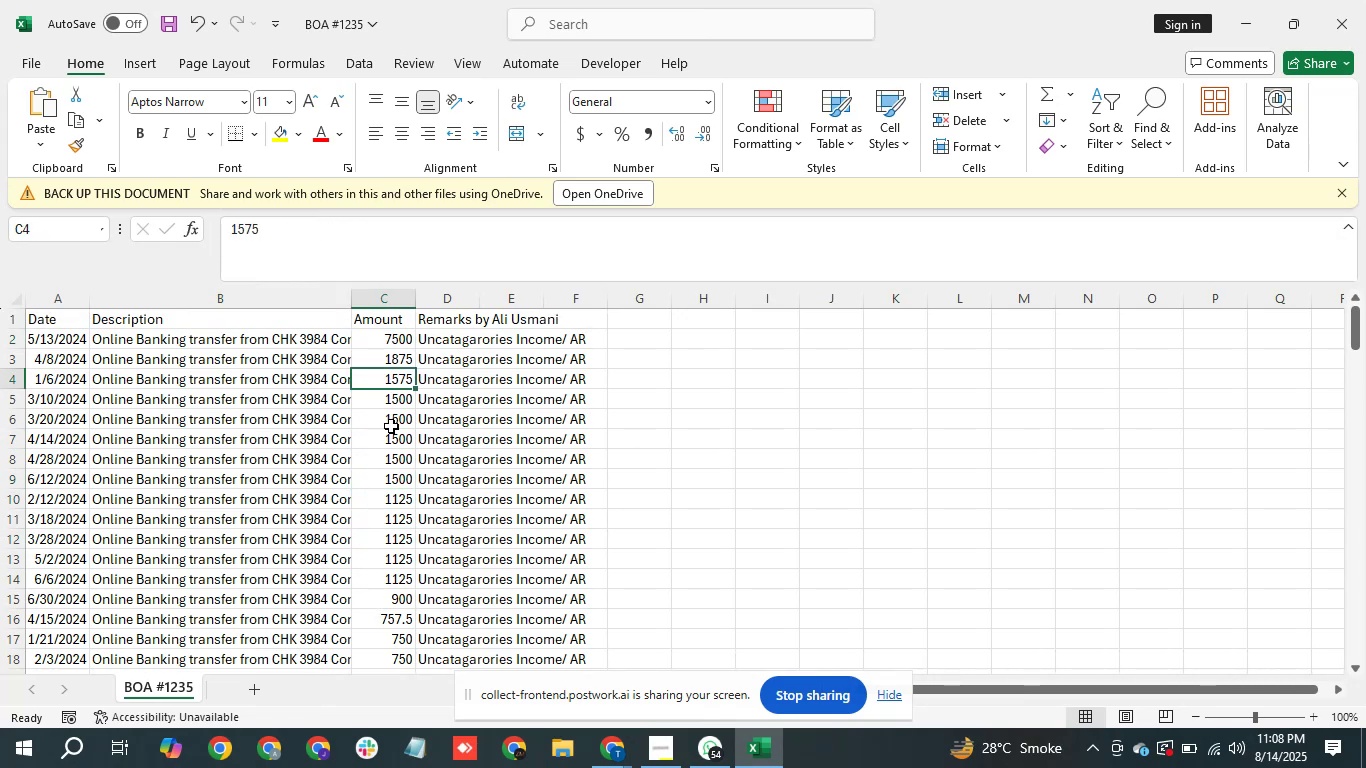 
left_click([391, 428])
 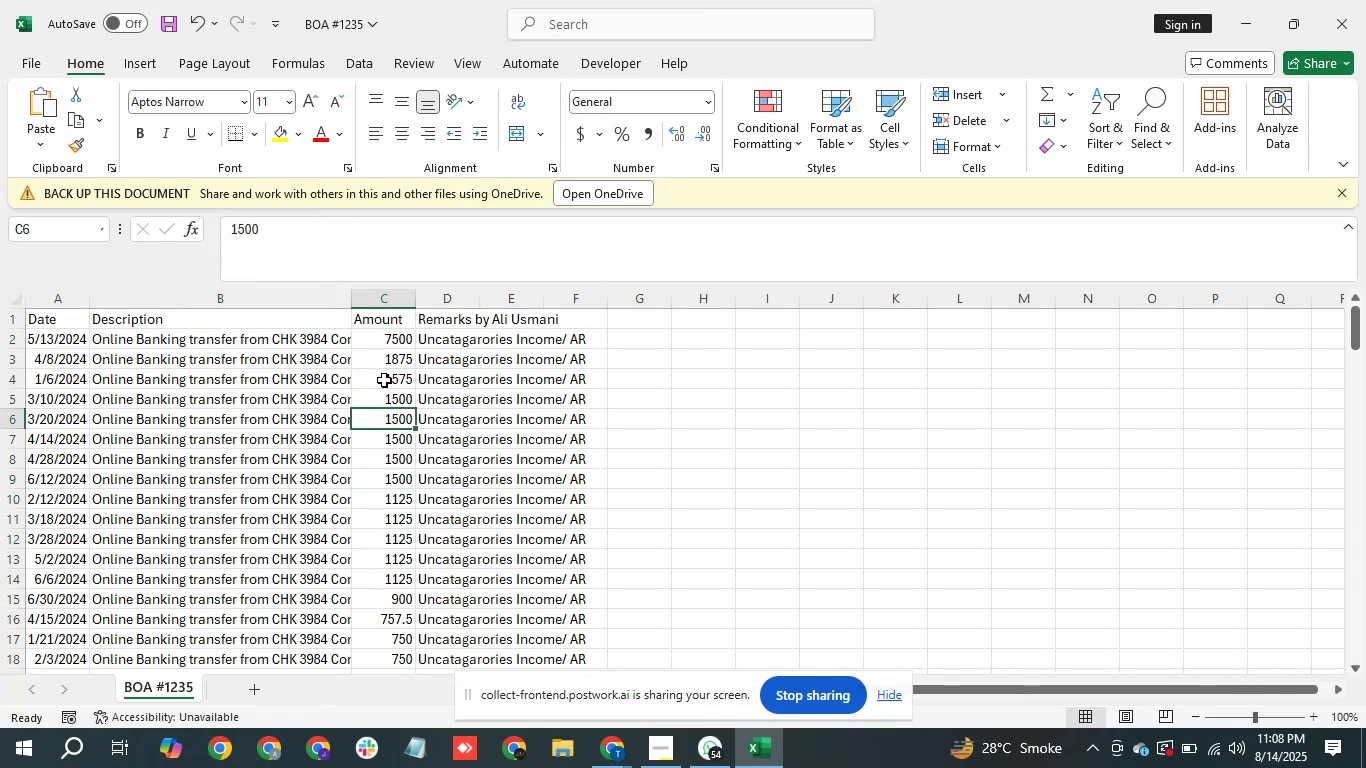 
double_click([384, 380])
 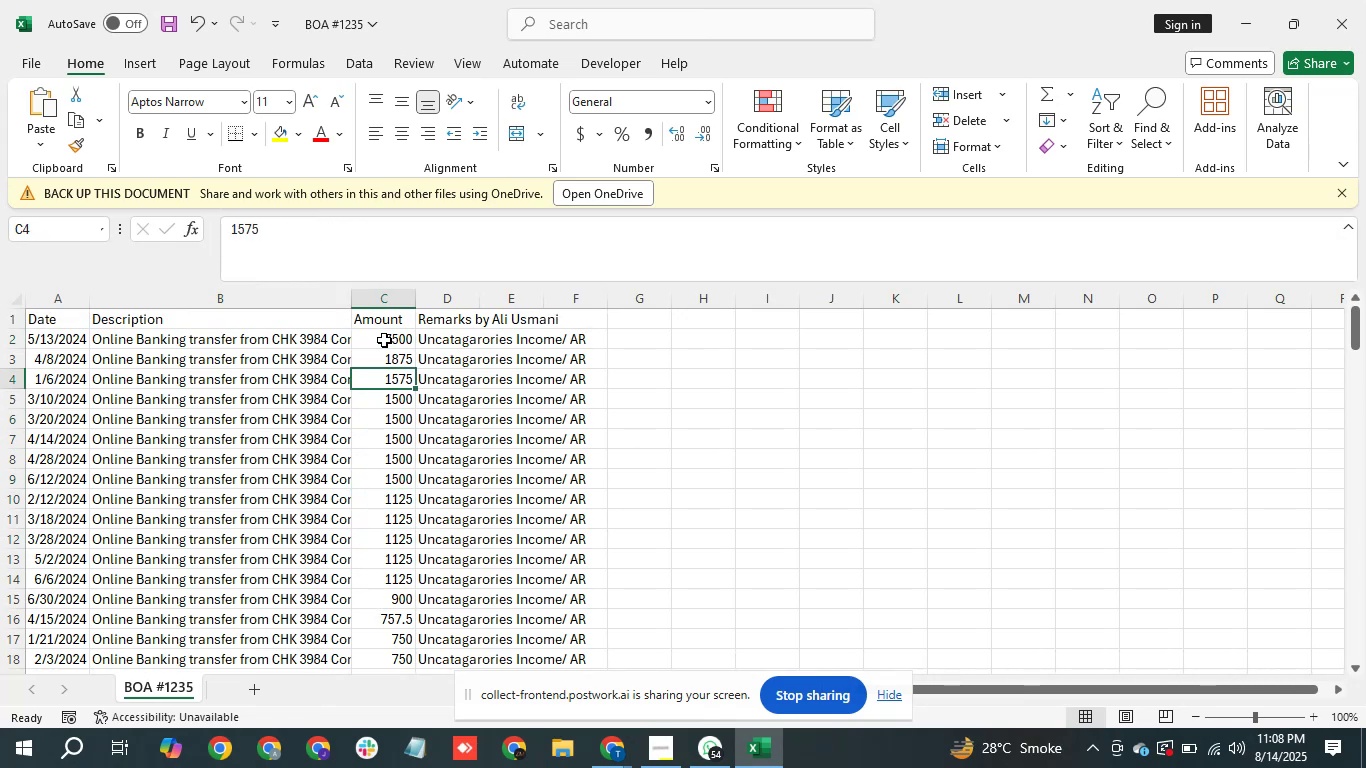 
triple_click([384, 340])
 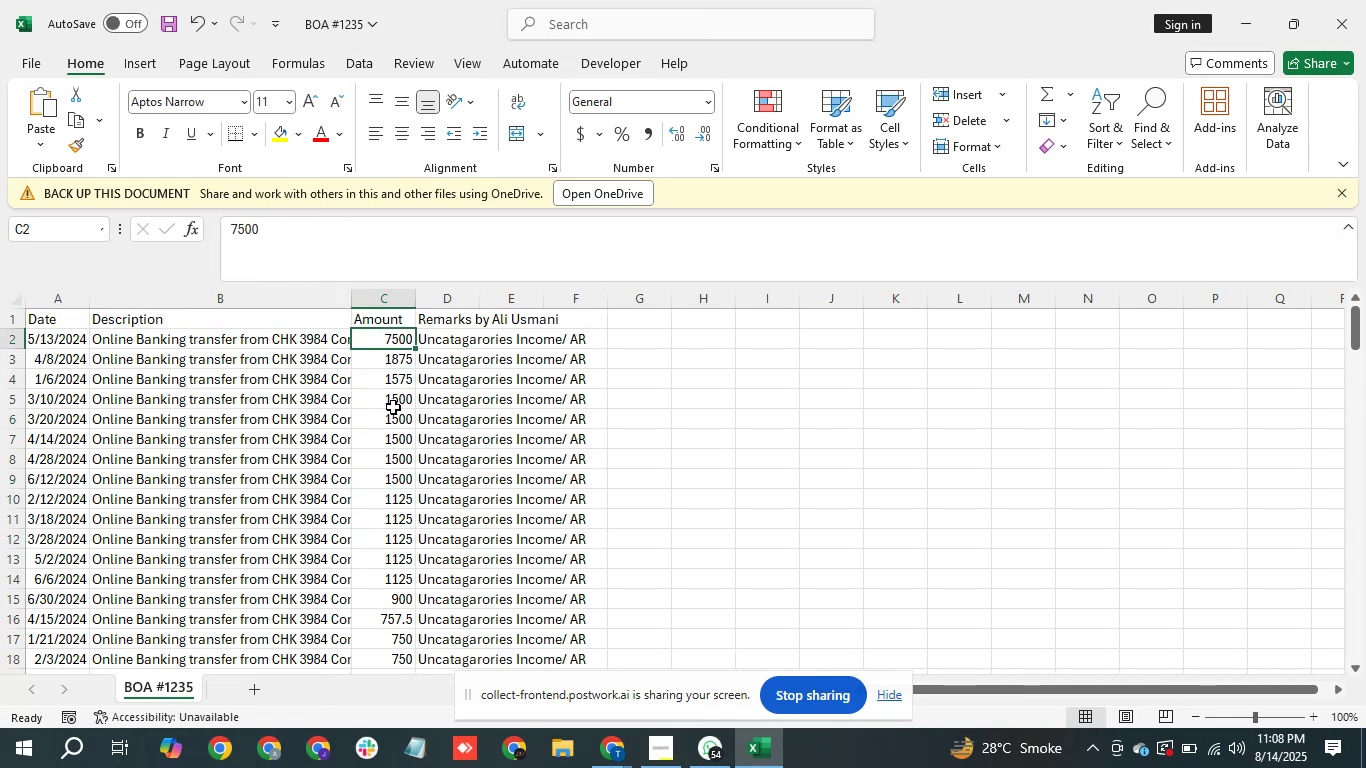 
left_click([392, 410])
 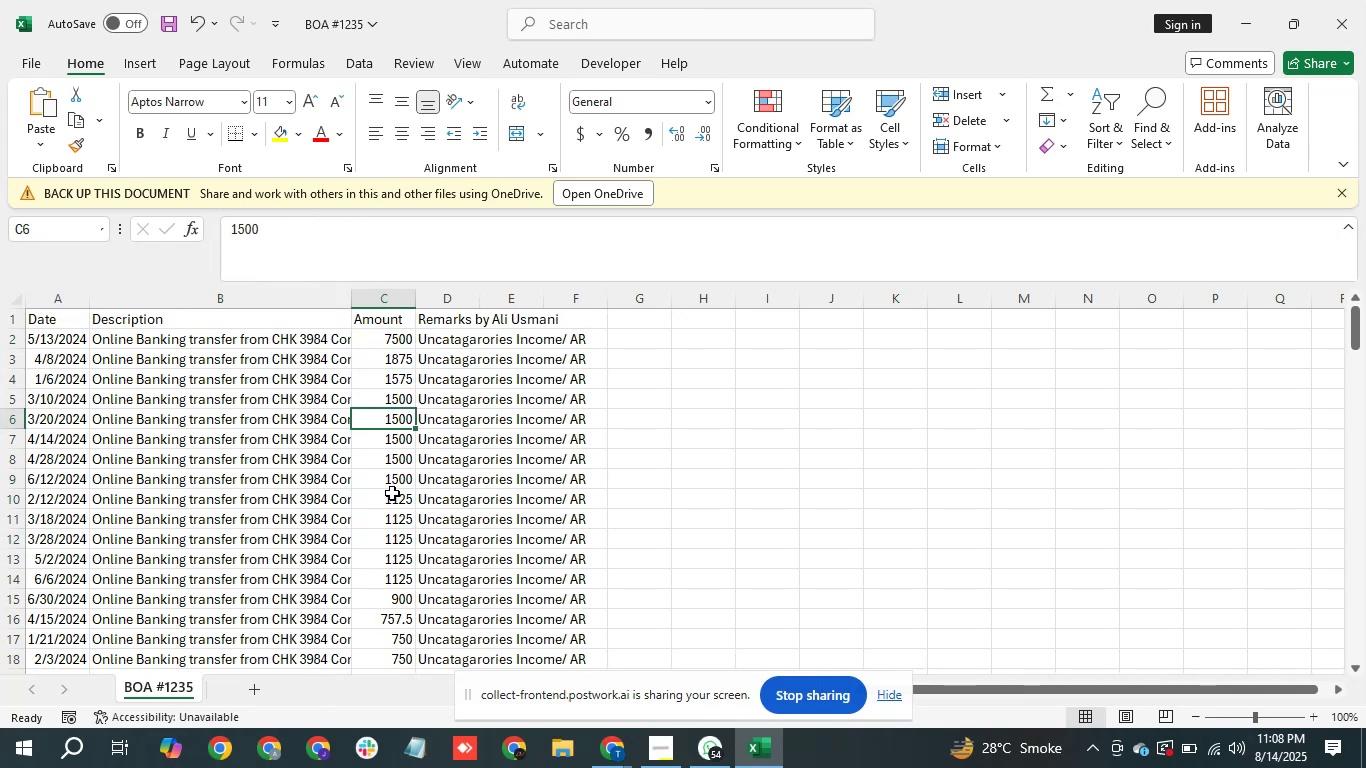 
double_click([392, 495])
 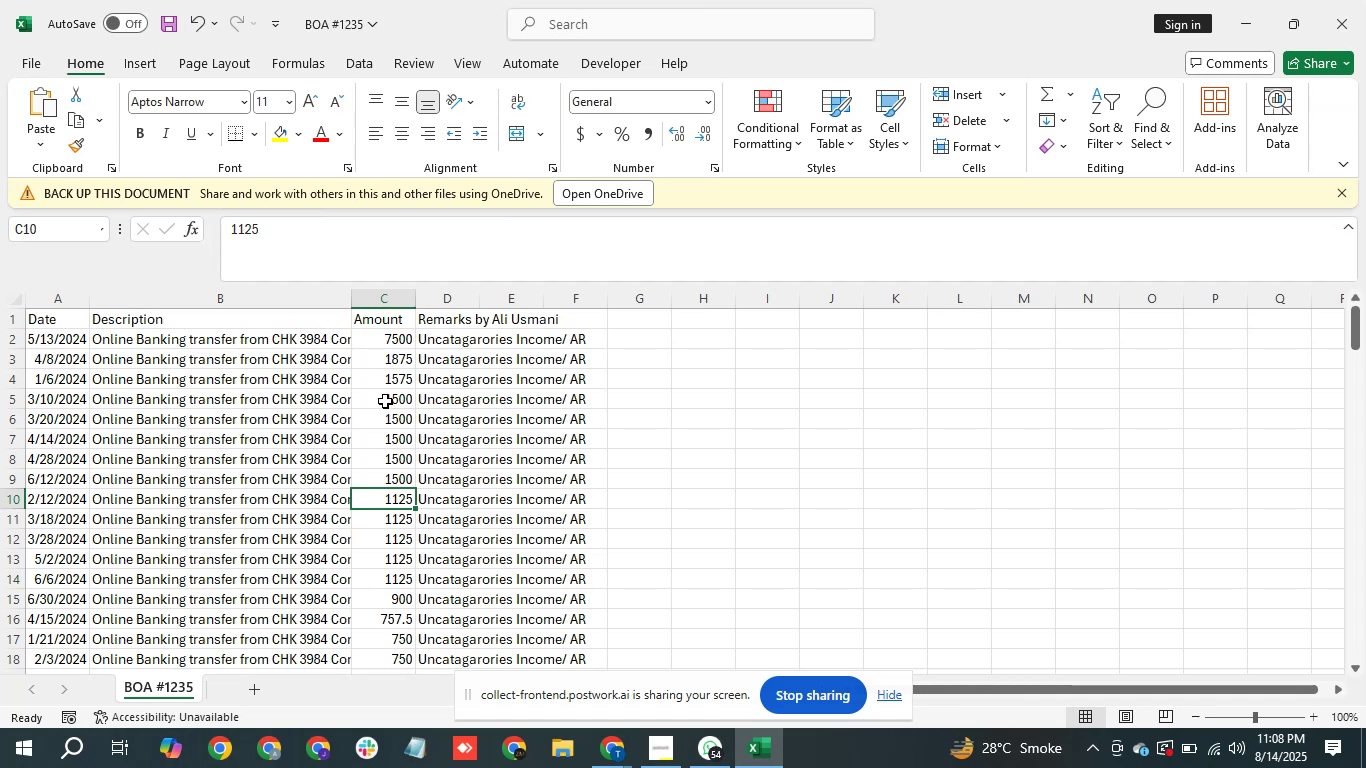 
triple_click([385, 401])
 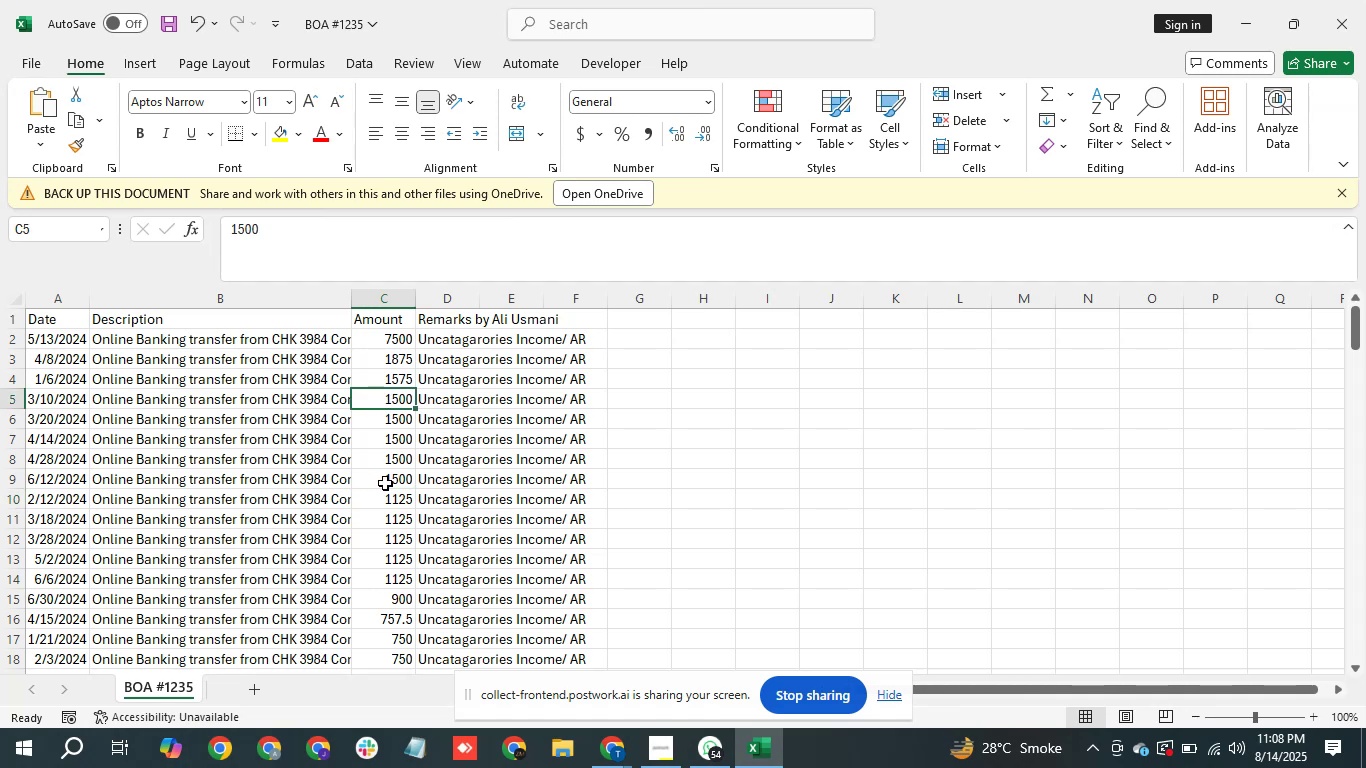 
triple_click([385, 484])
 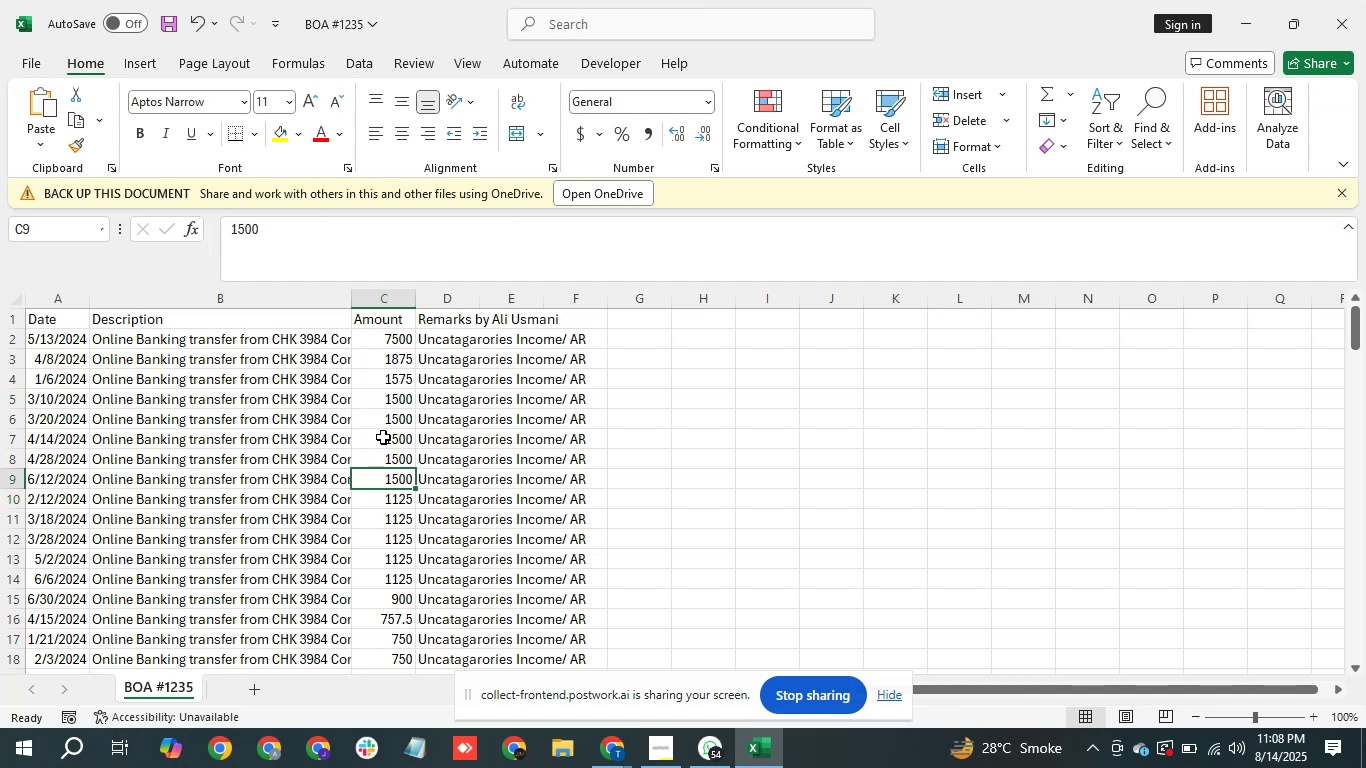 
left_click([405, 410])
 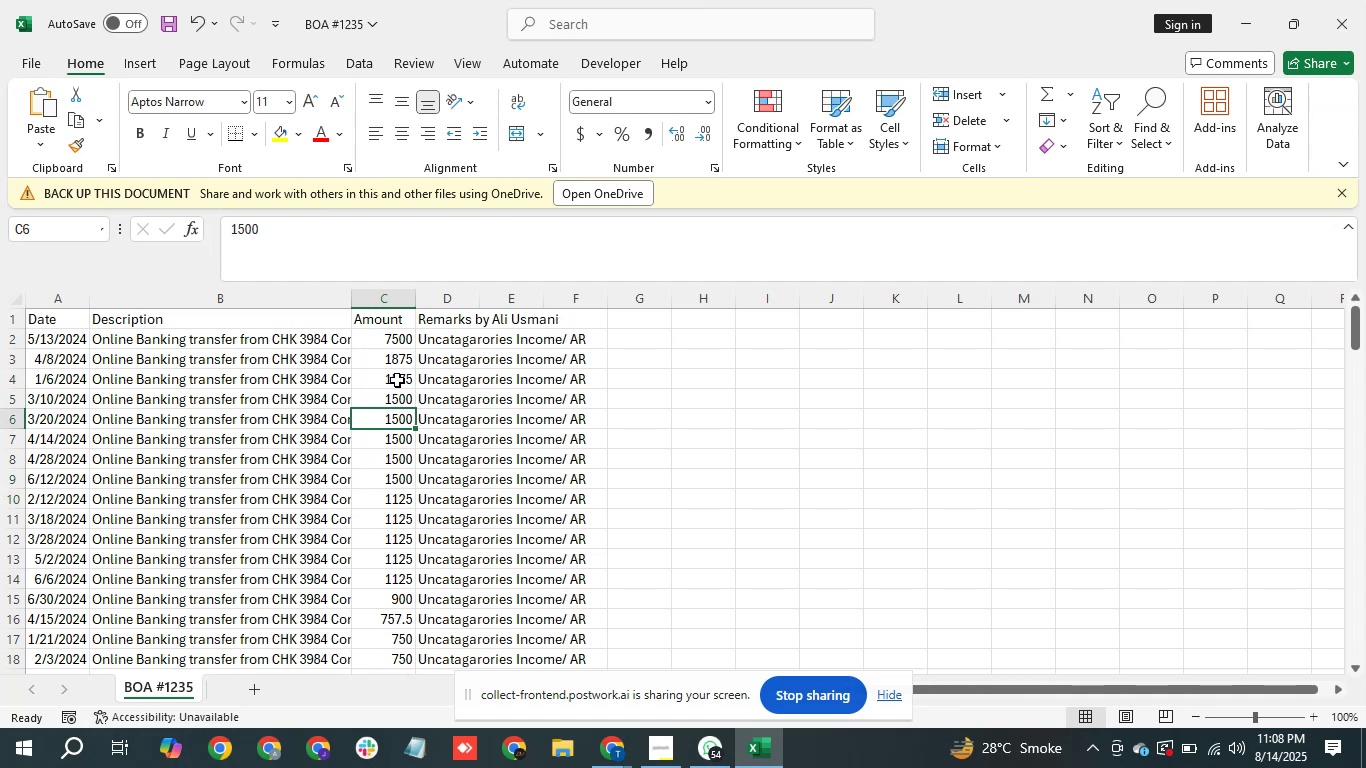 
left_click([397, 380])
 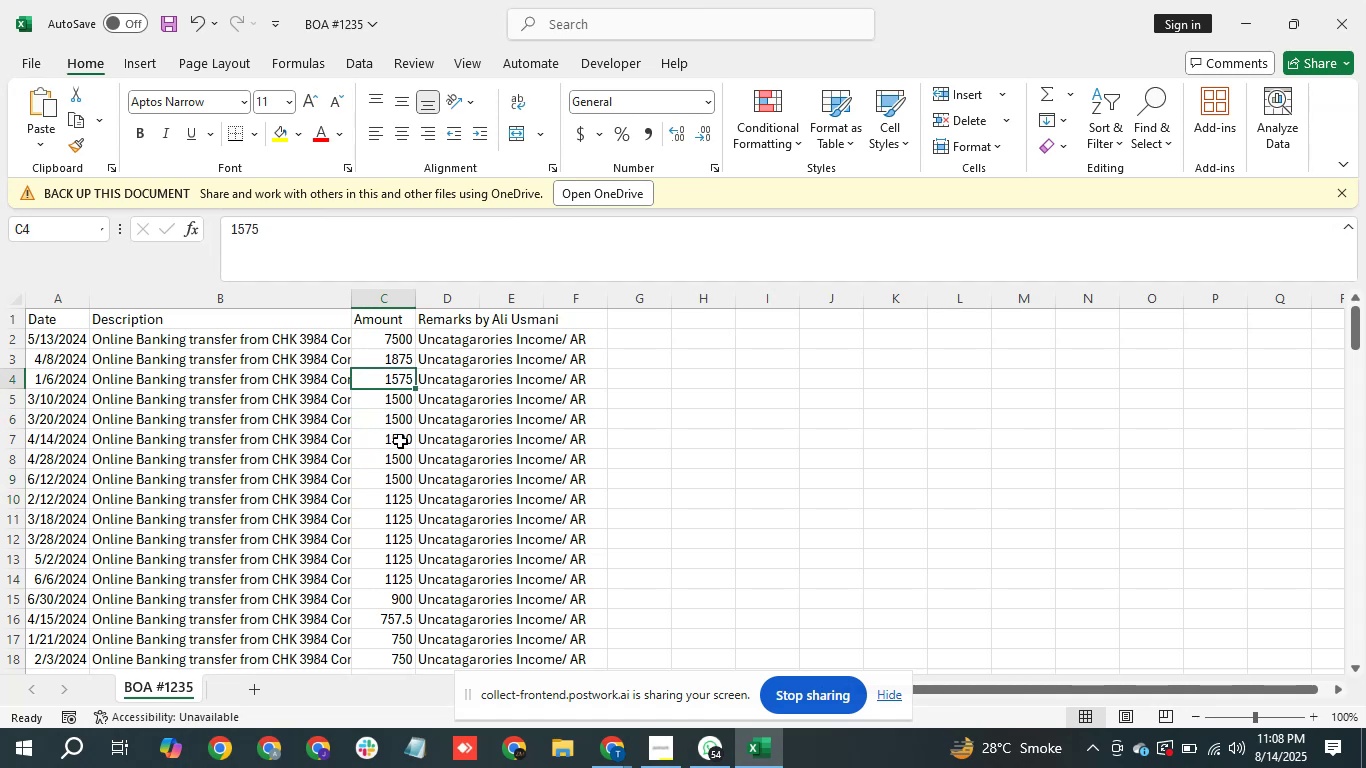 
left_click([400, 441])
 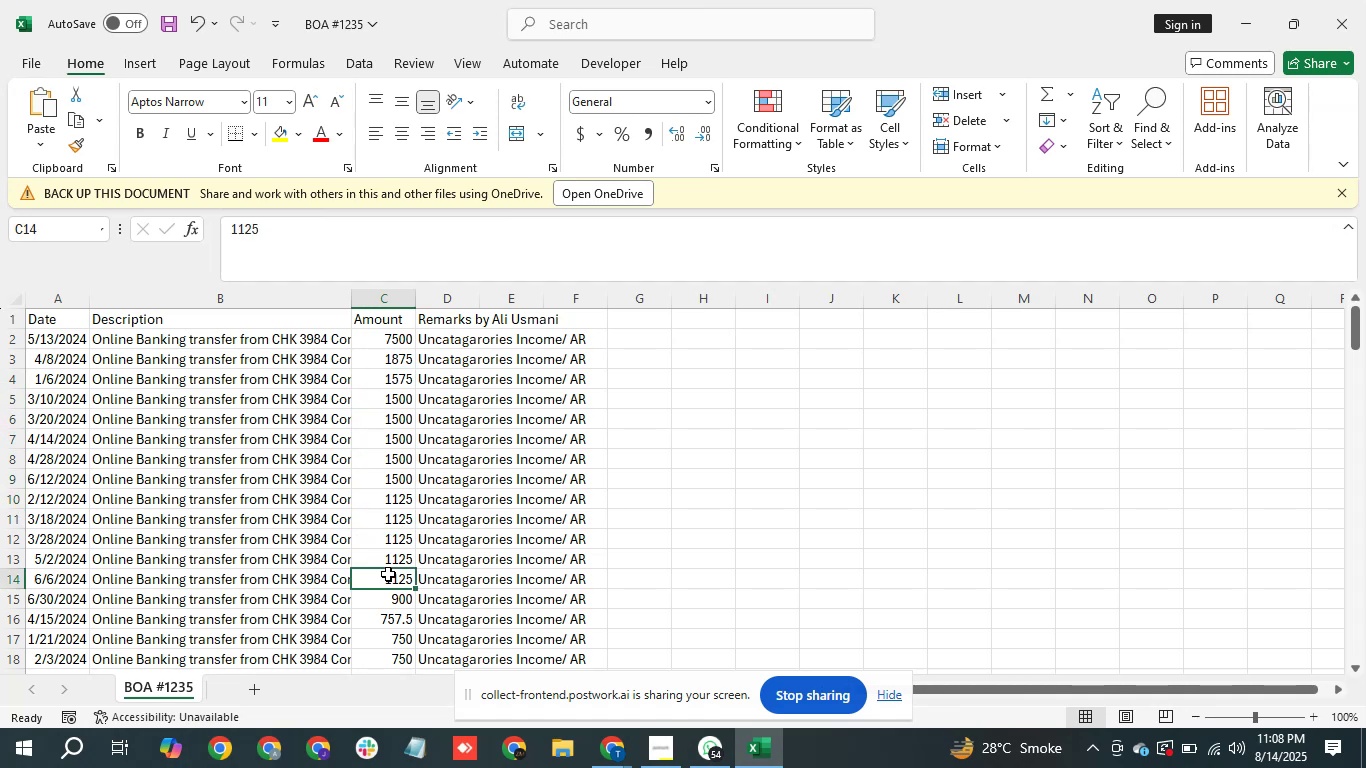 
double_click([388, 470])
 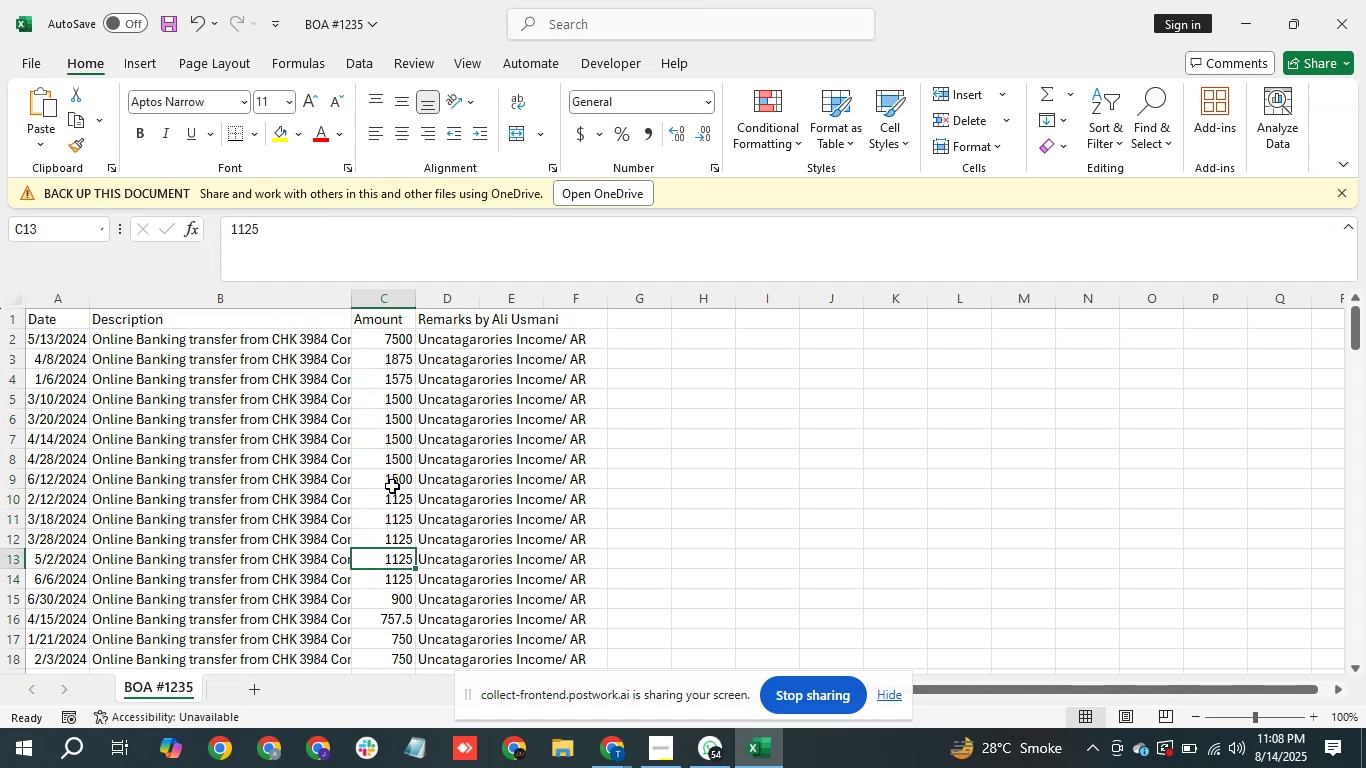 
triple_click([399, 379])
 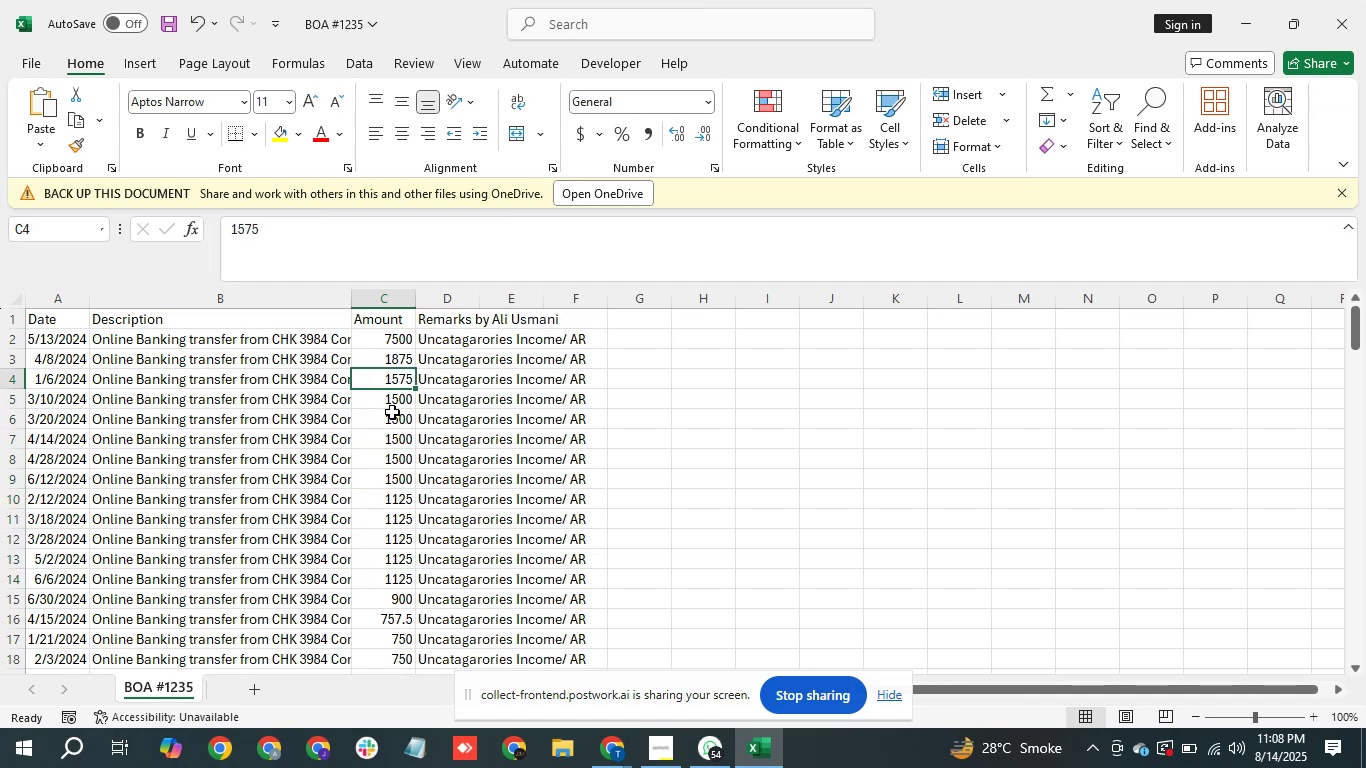 
triple_click([392, 414])
 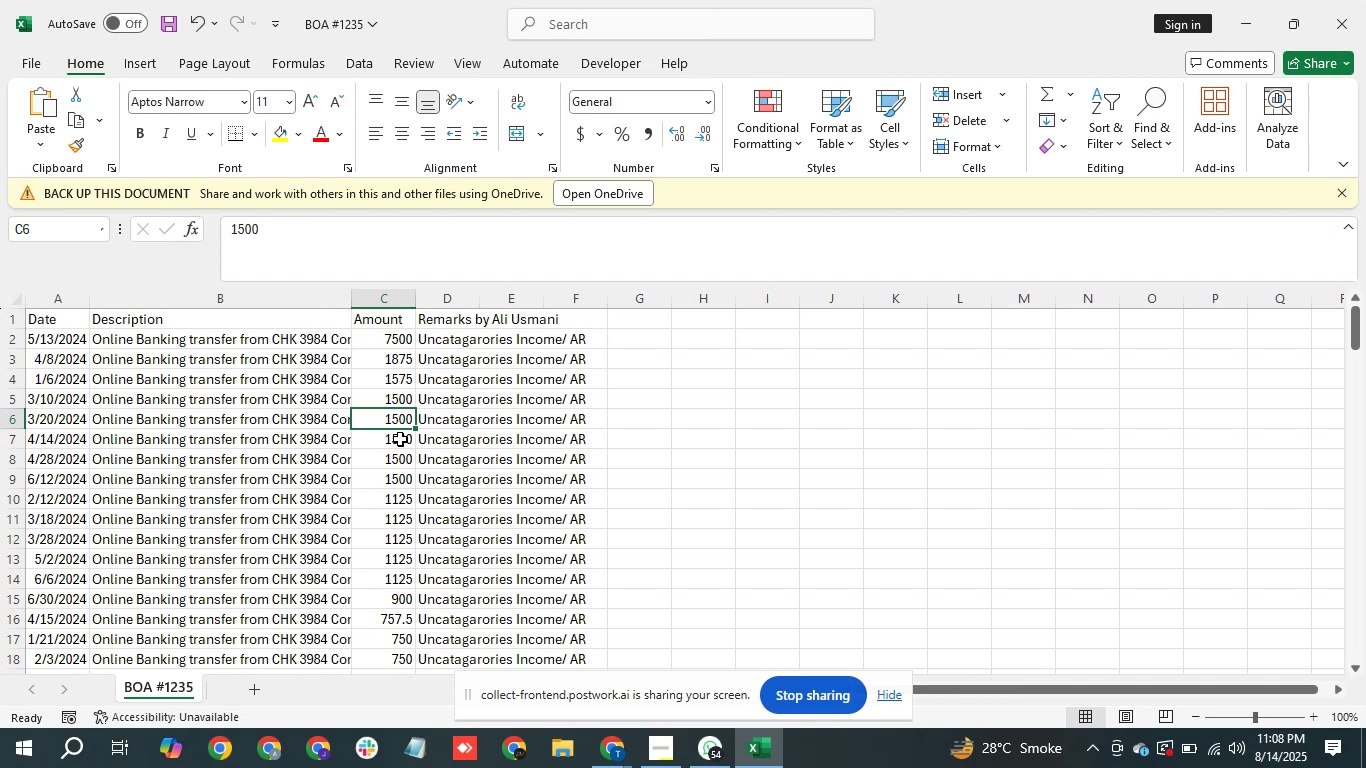 
triple_click([402, 443])
 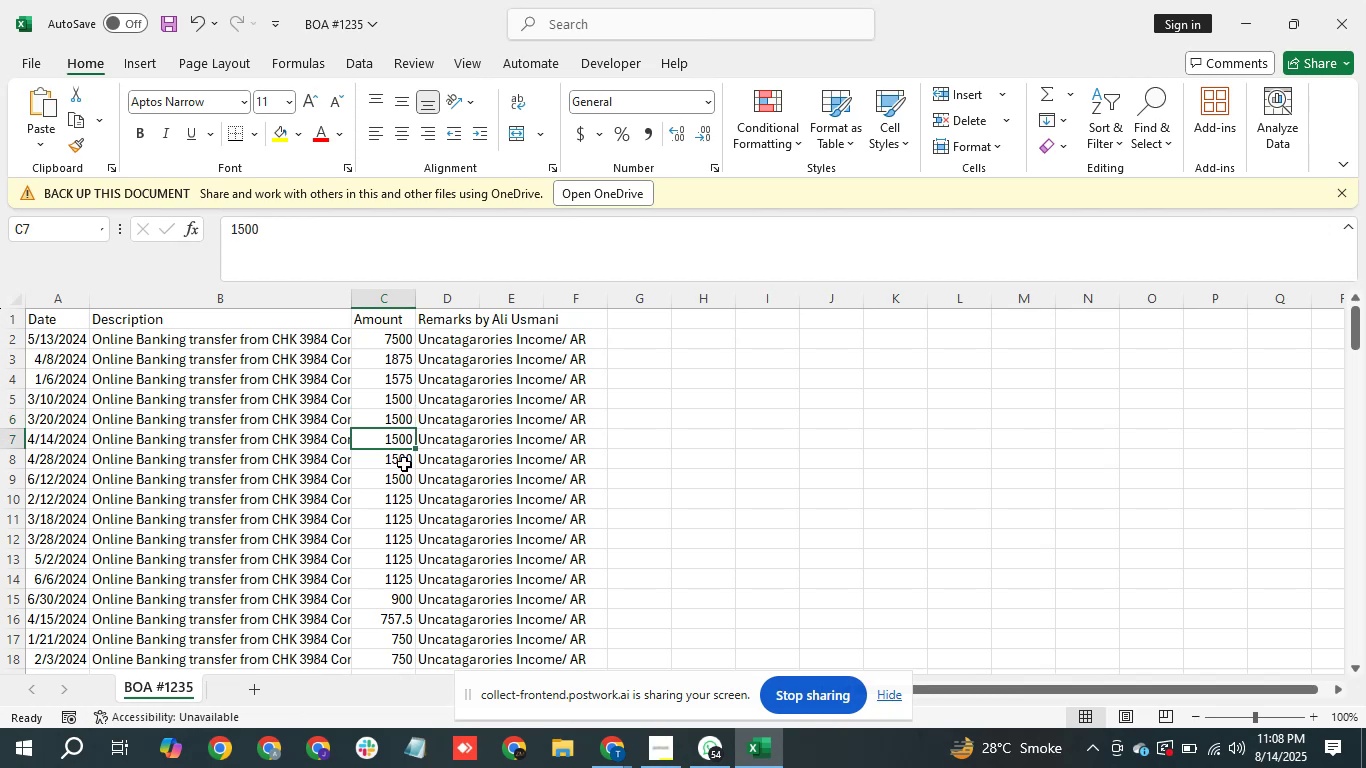 
triple_click([404, 466])
 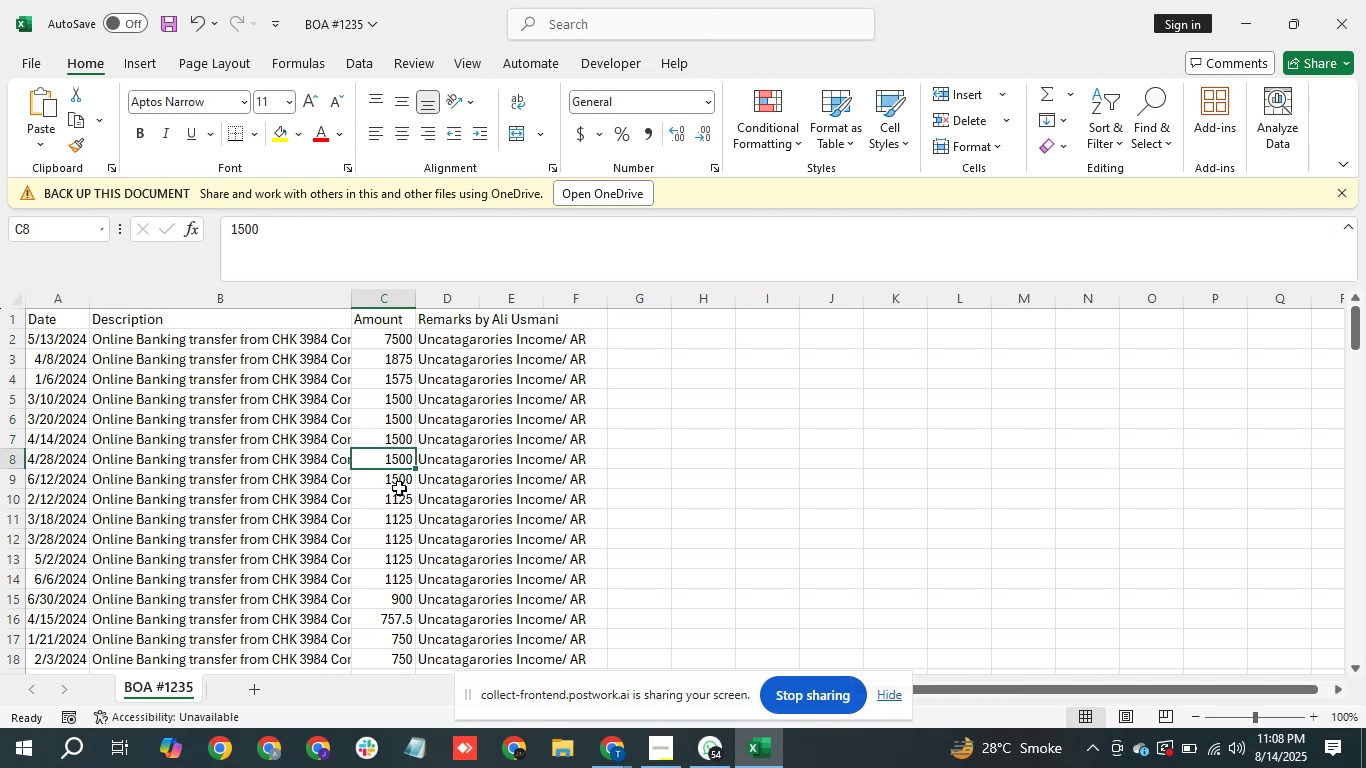 
triple_click([399, 488])
 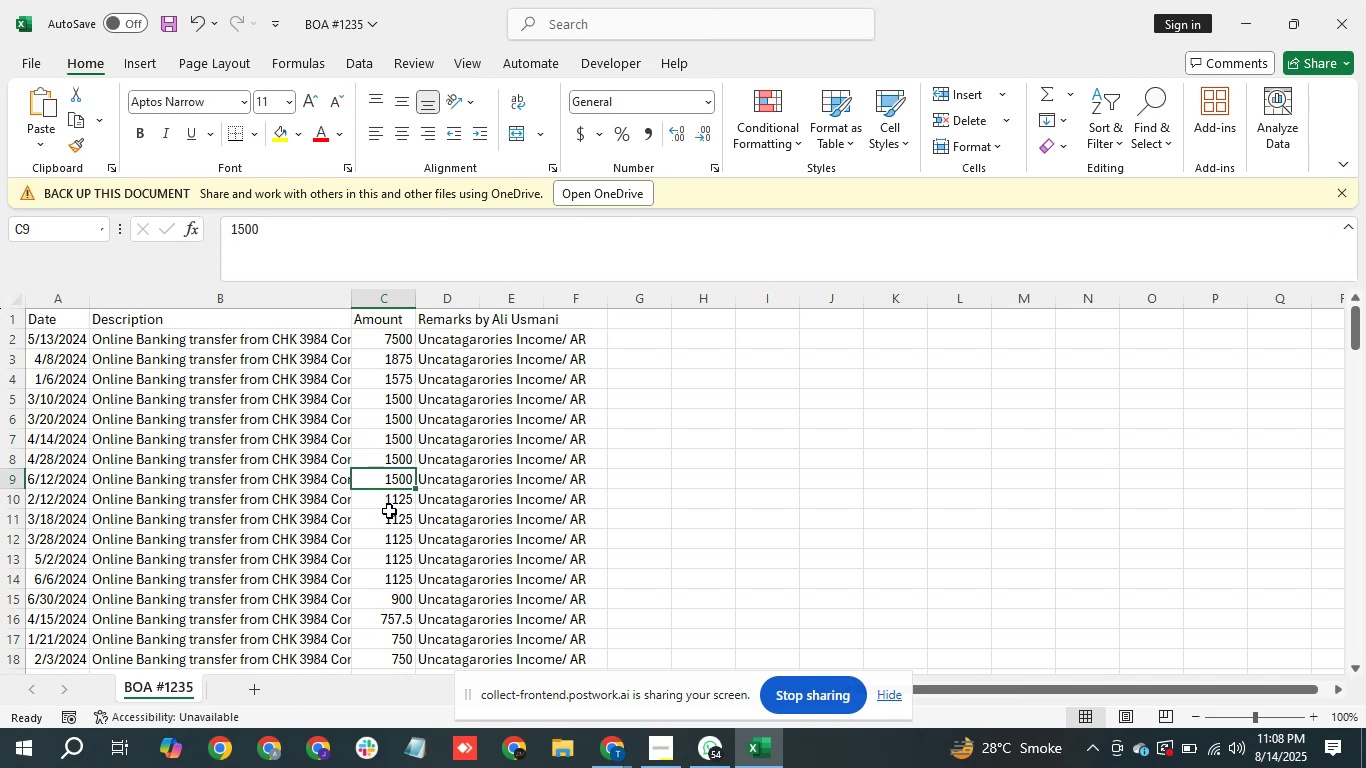 
triple_click([389, 511])
 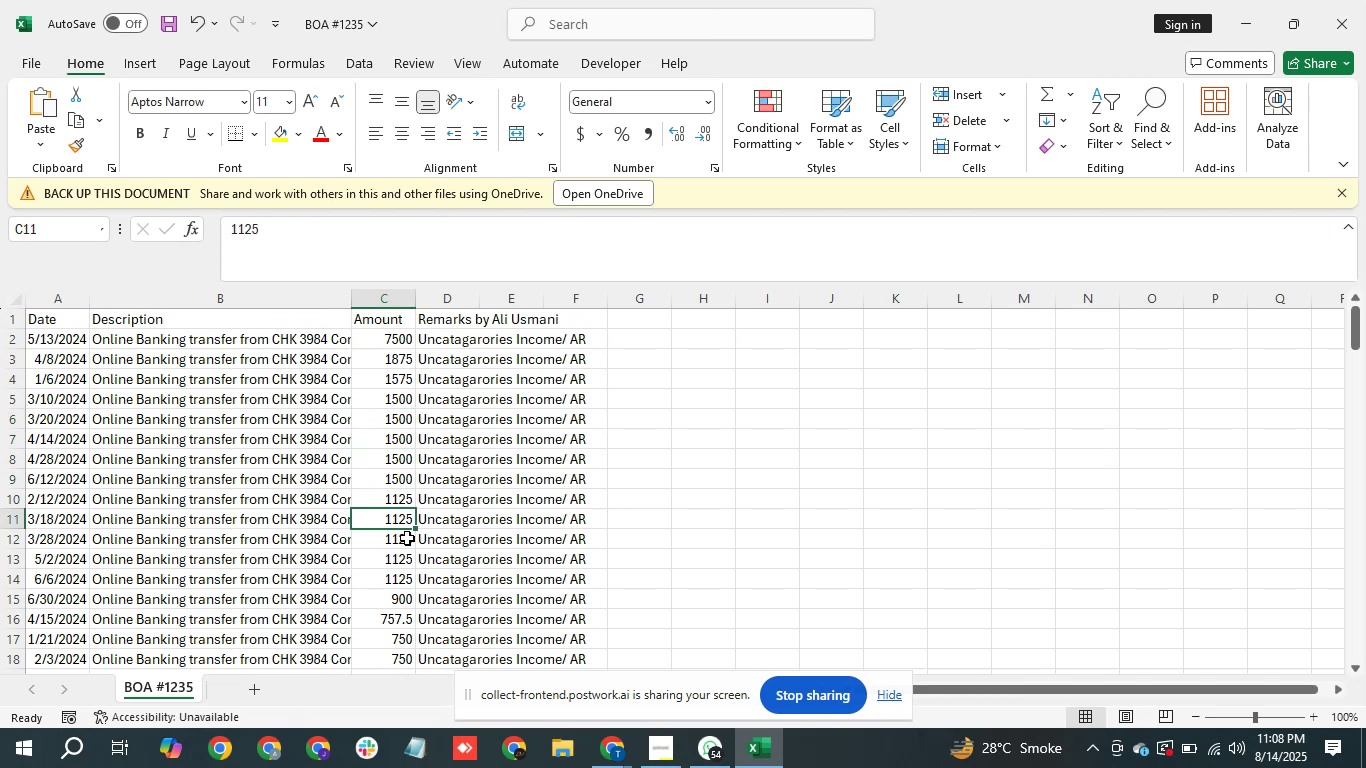 
triple_click([407, 540])
 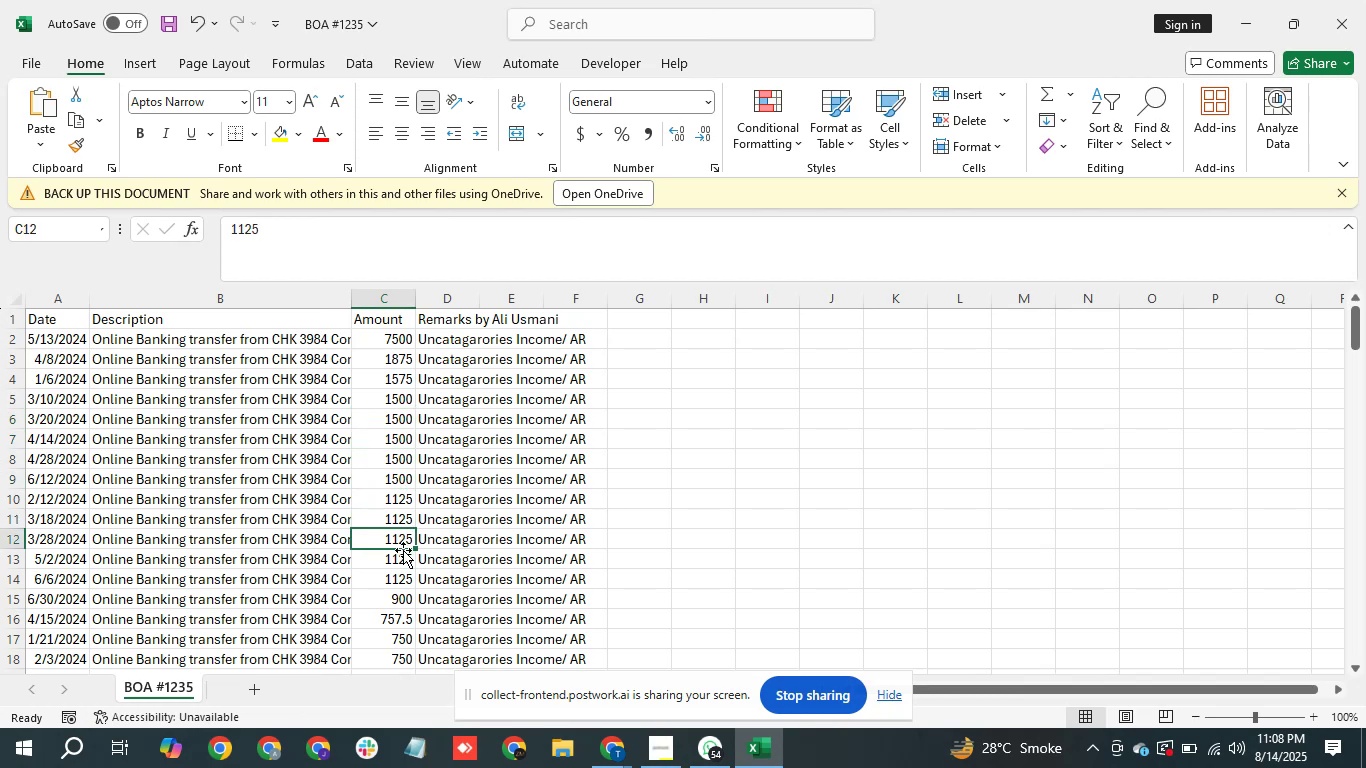 
triple_click([401, 551])
 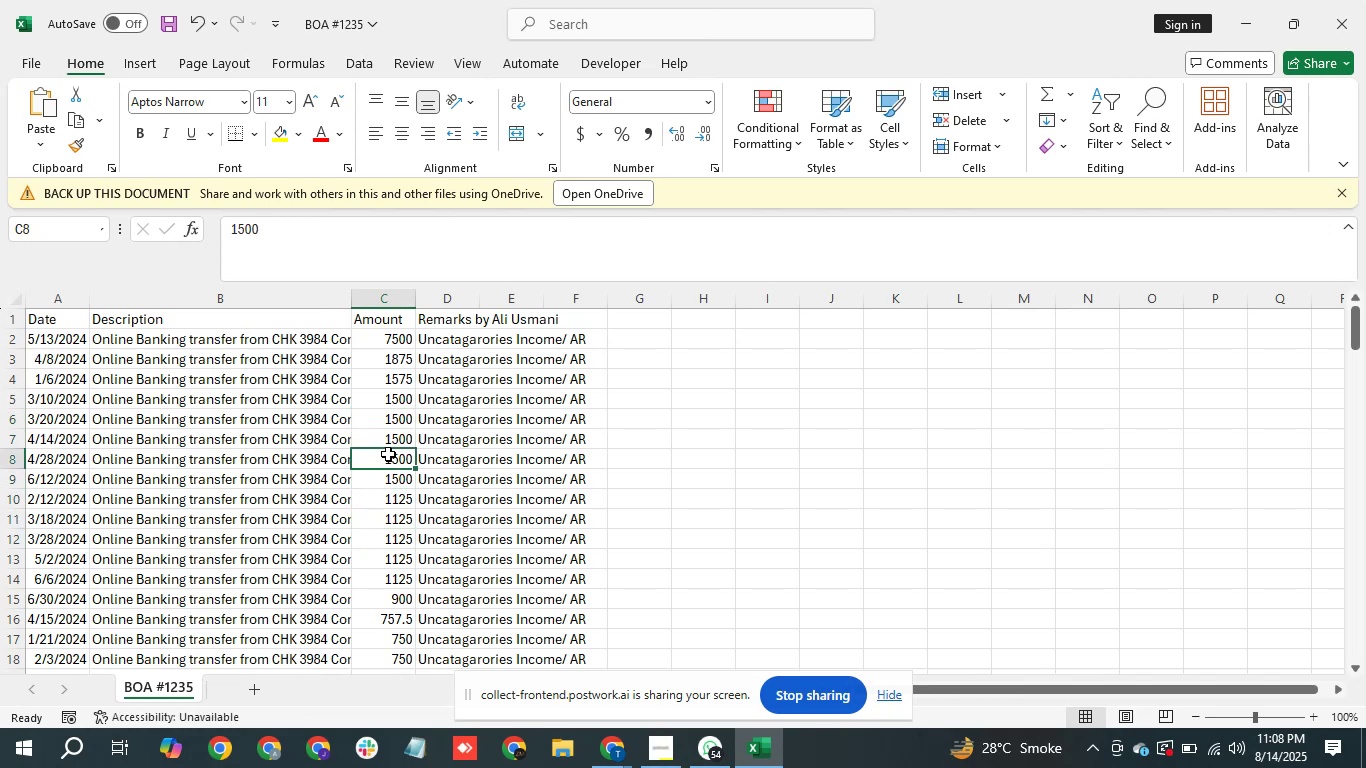 
triple_click([388, 436])
 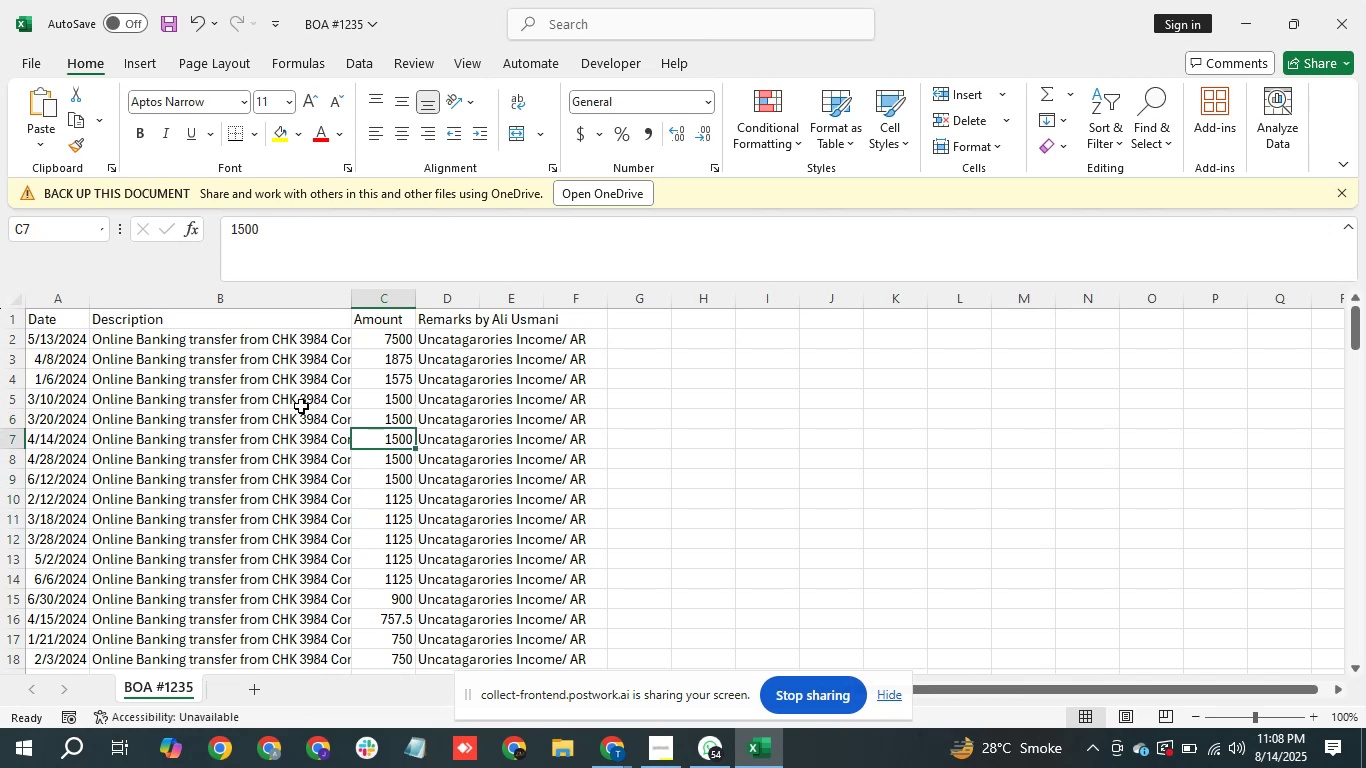 
triple_click([301, 406])
 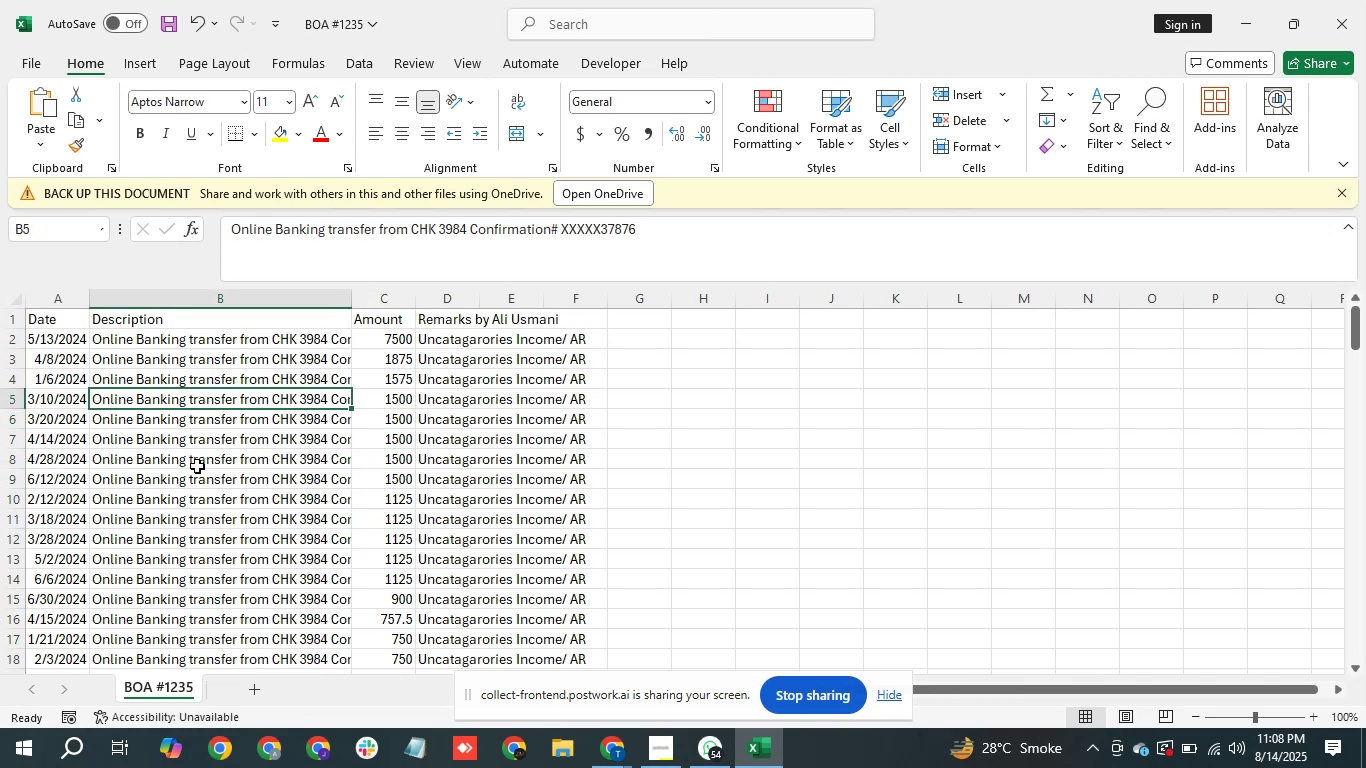 
triple_click([196, 467])
 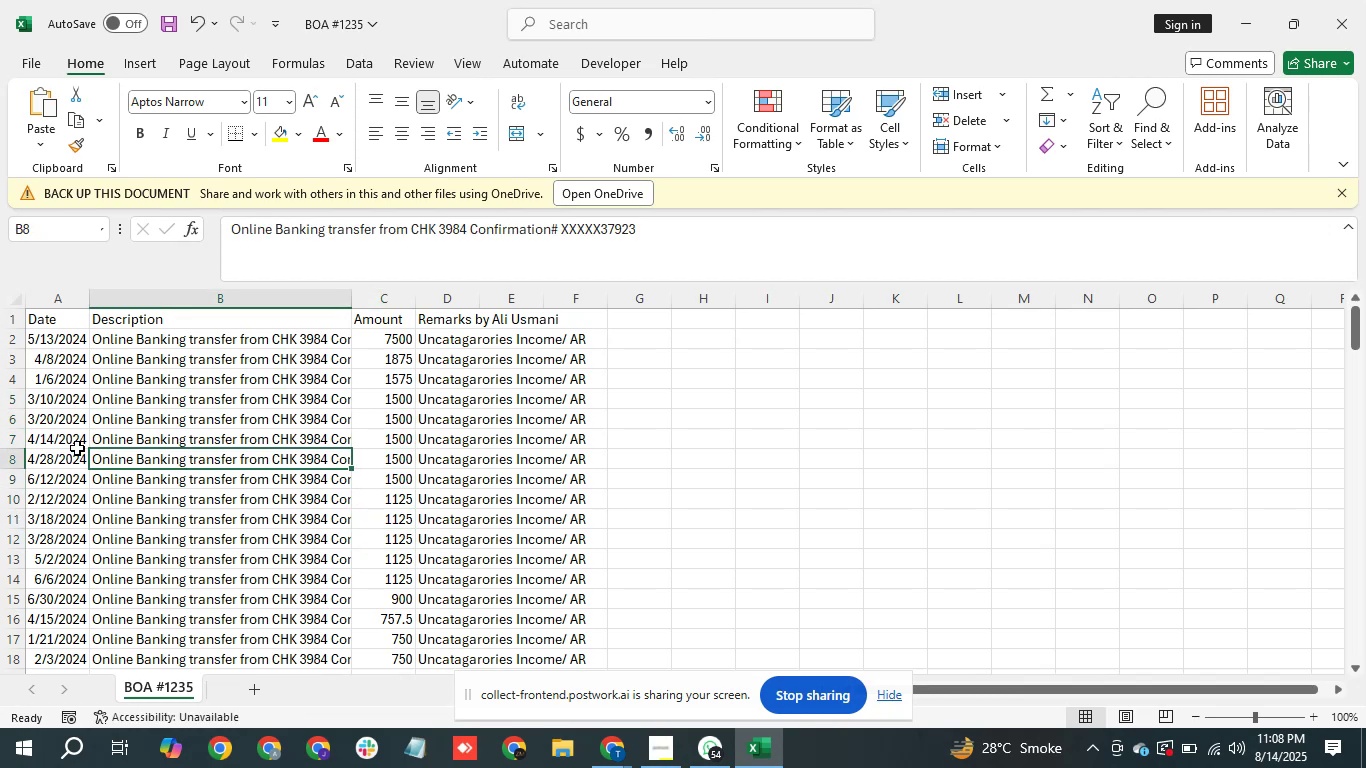 
left_click([76, 448])
 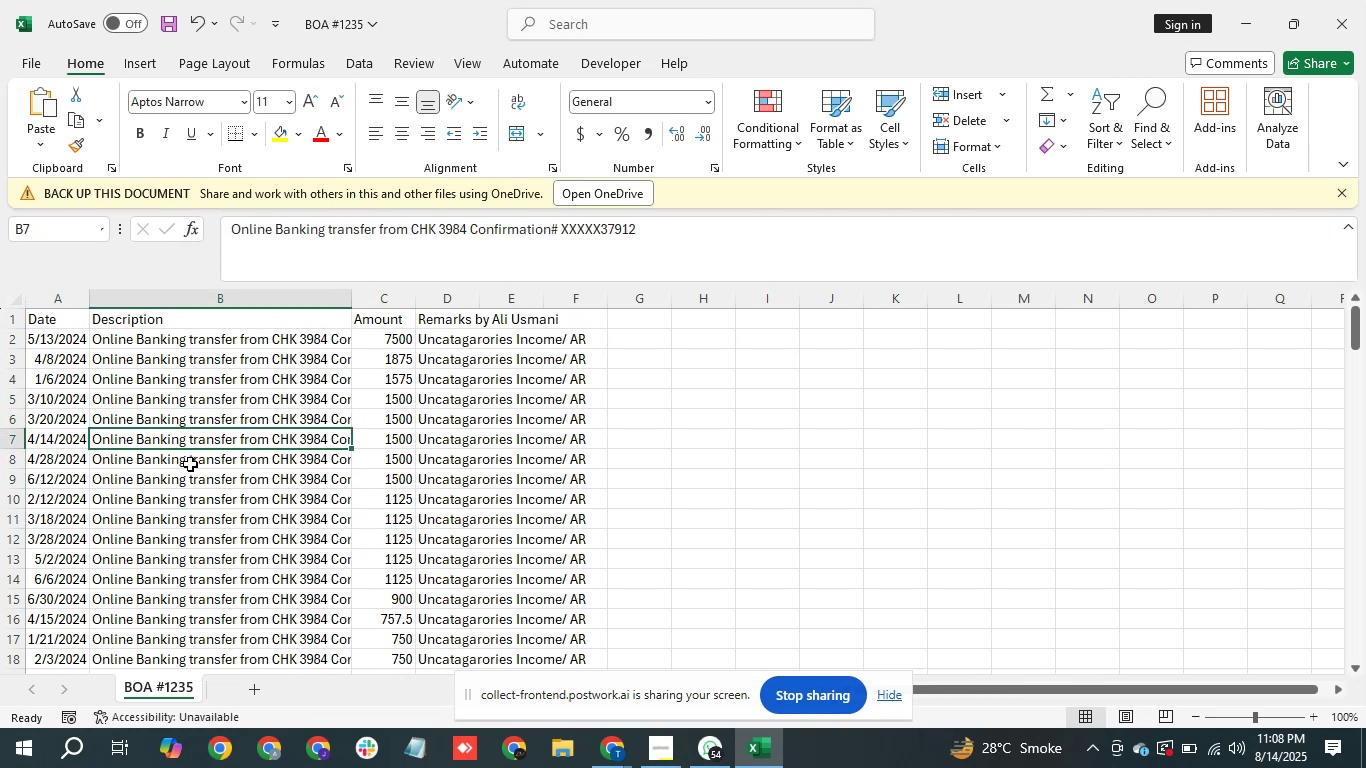 
triple_click([196, 487])
 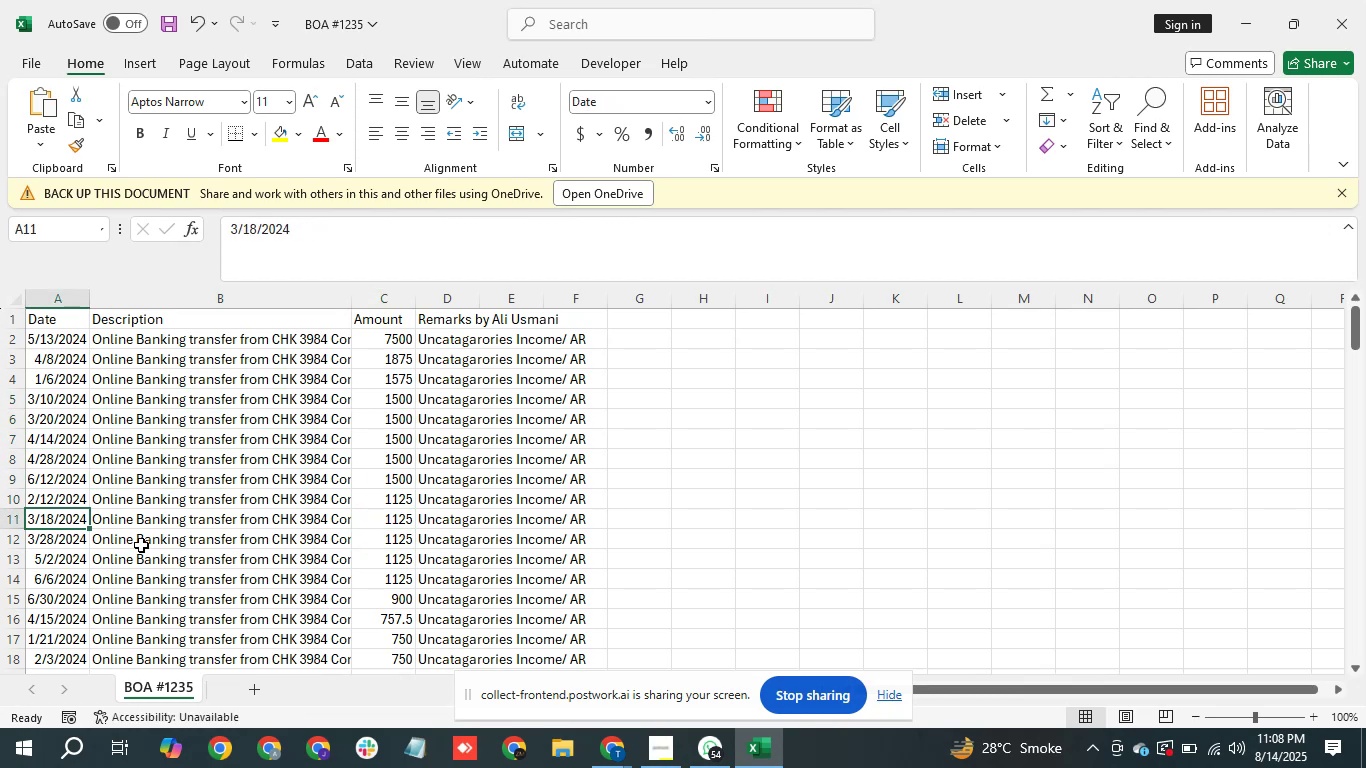 
triple_click([149, 547])
 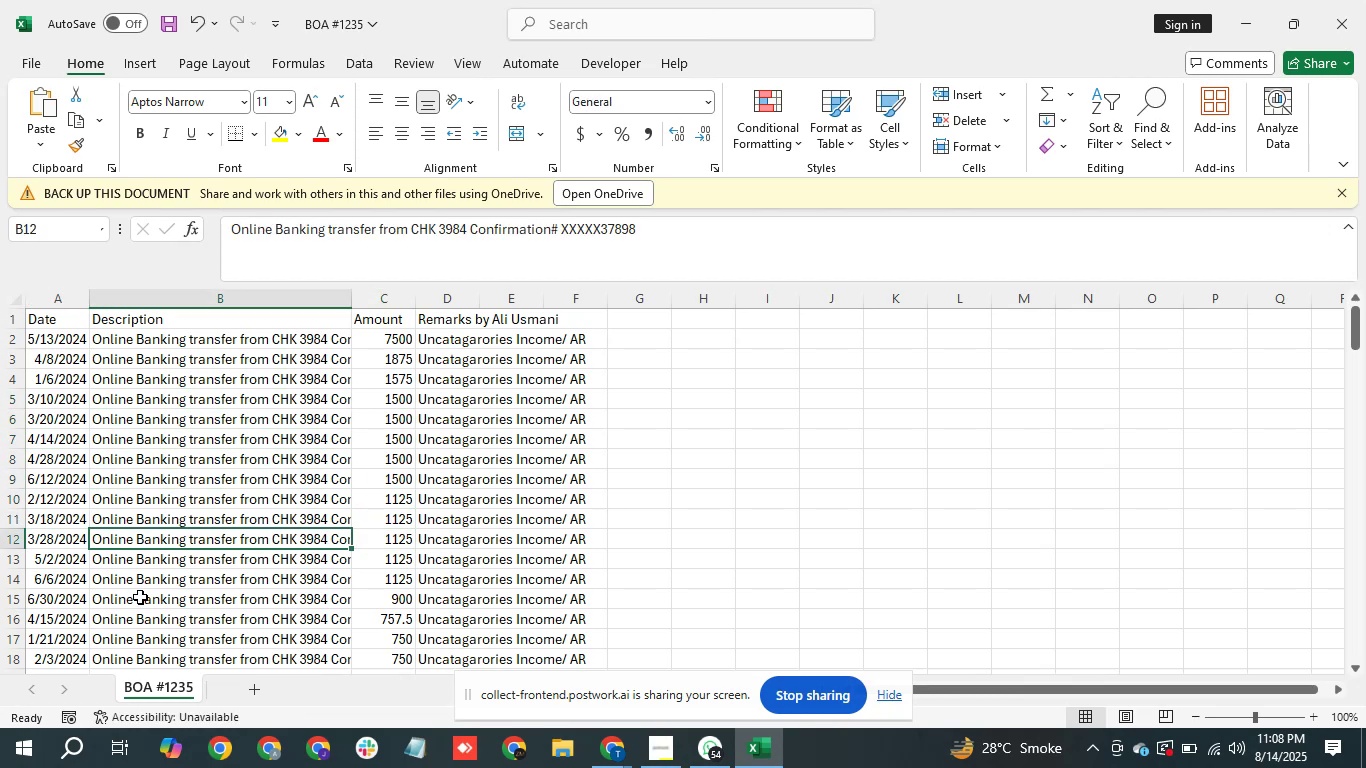 
triple_click([140, 597])
 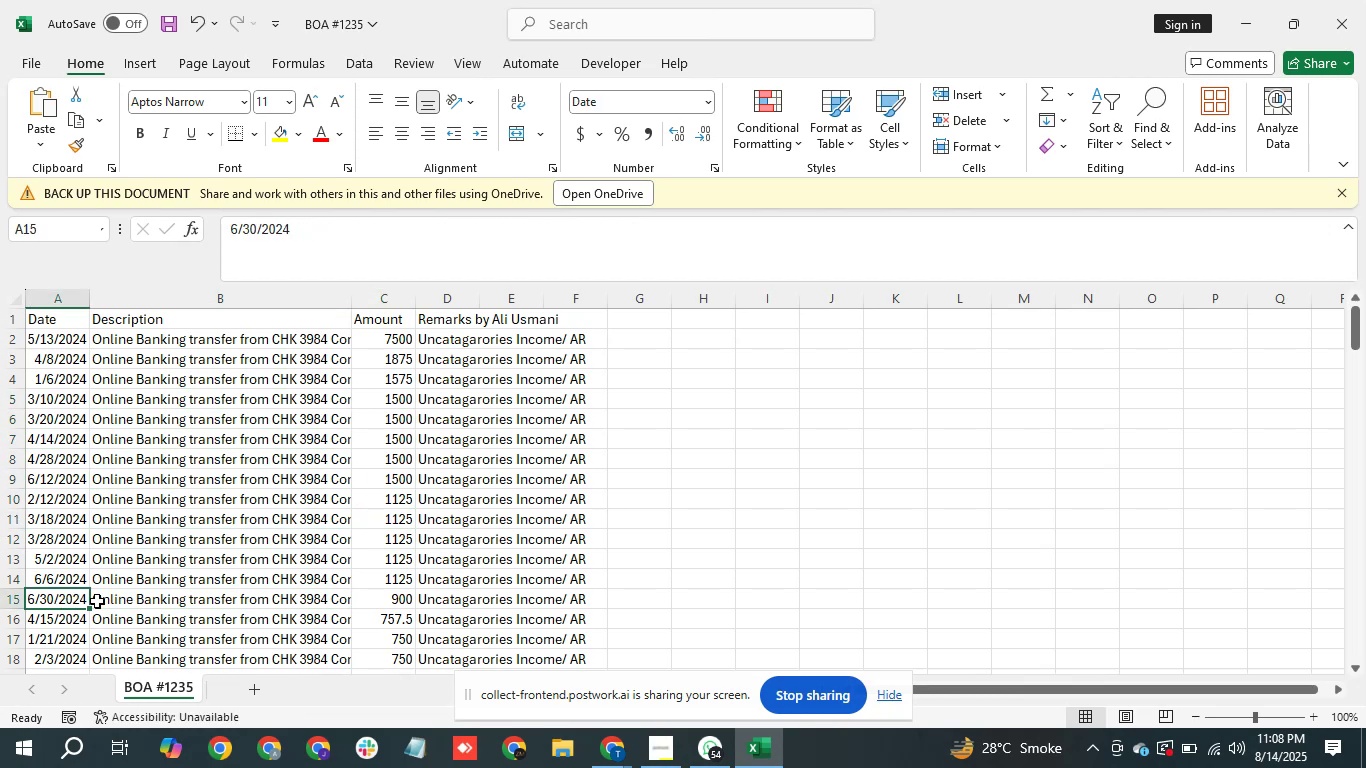 
double_click([133, 602])
 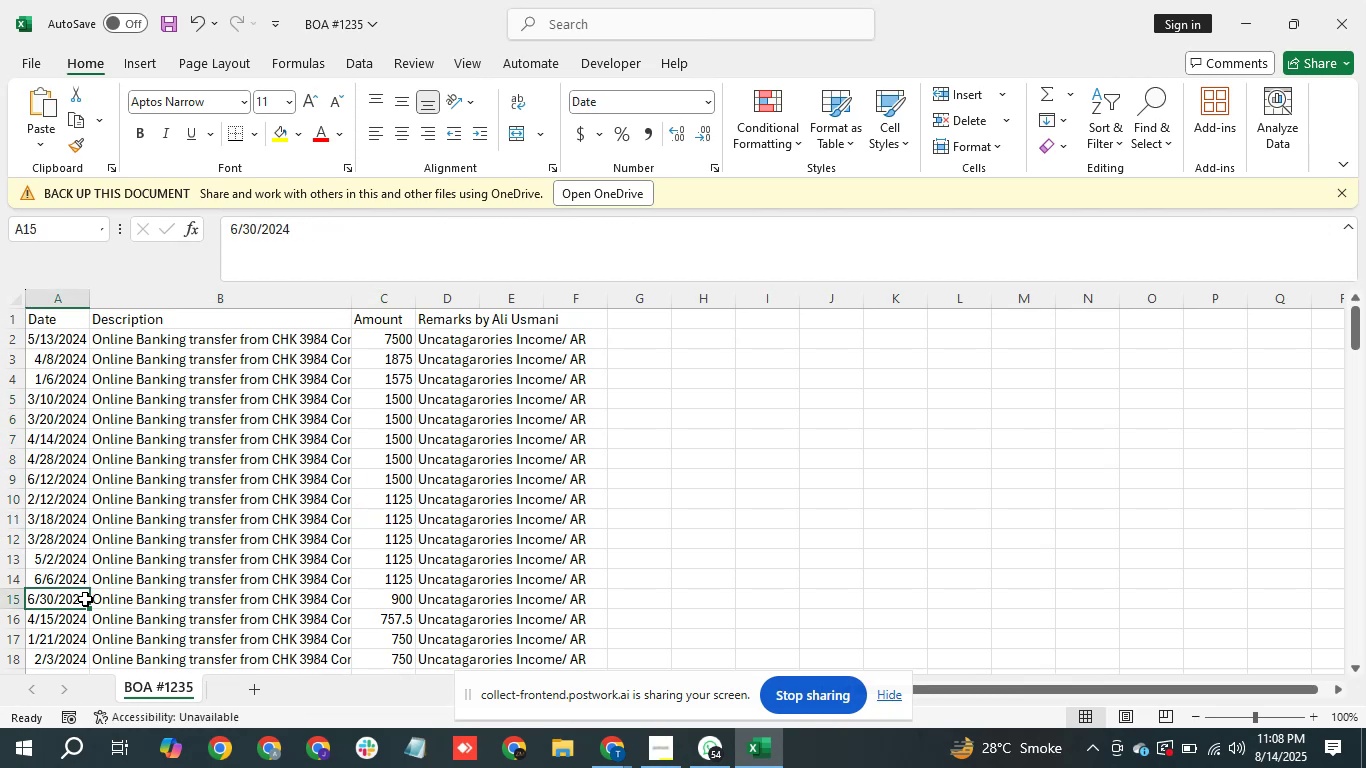 
double_click([111, 599])
 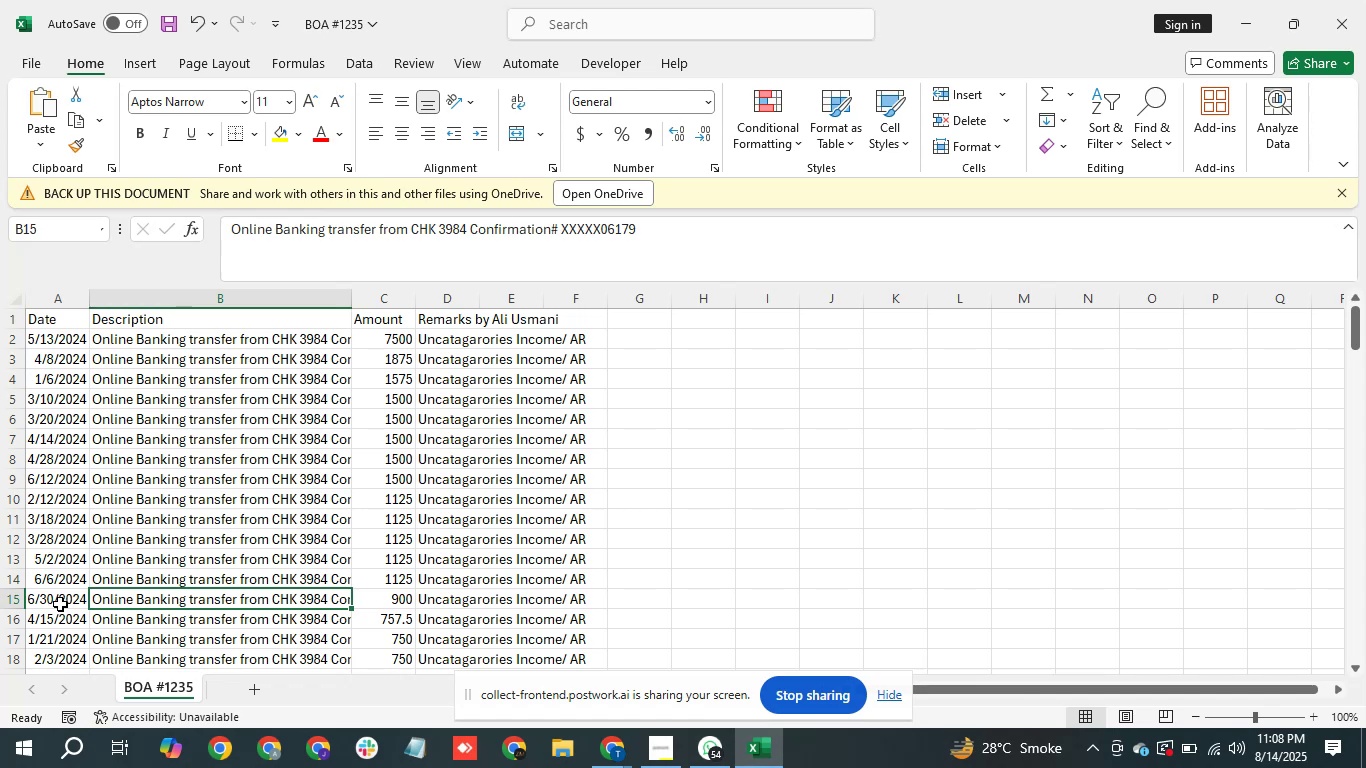 
triple_click([60, 604])
 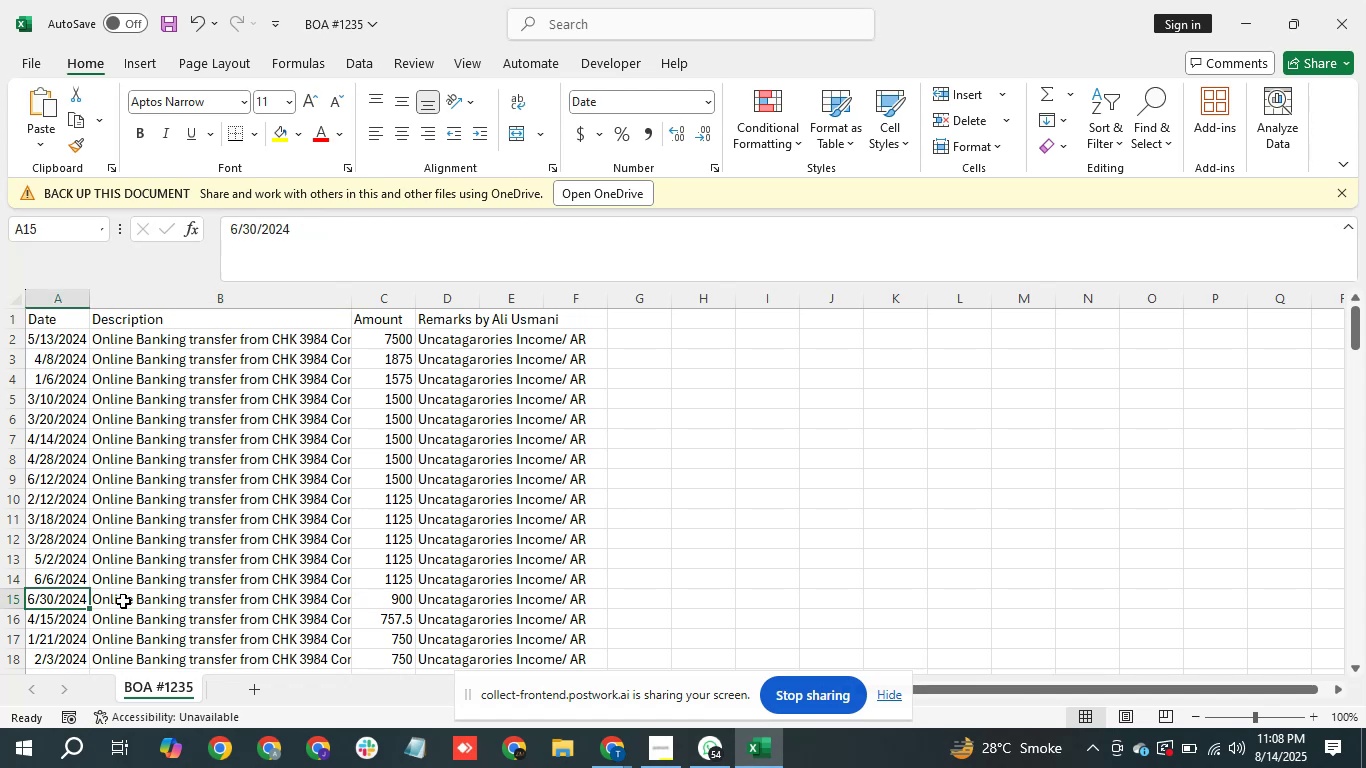 
triple_click([123, 601])
 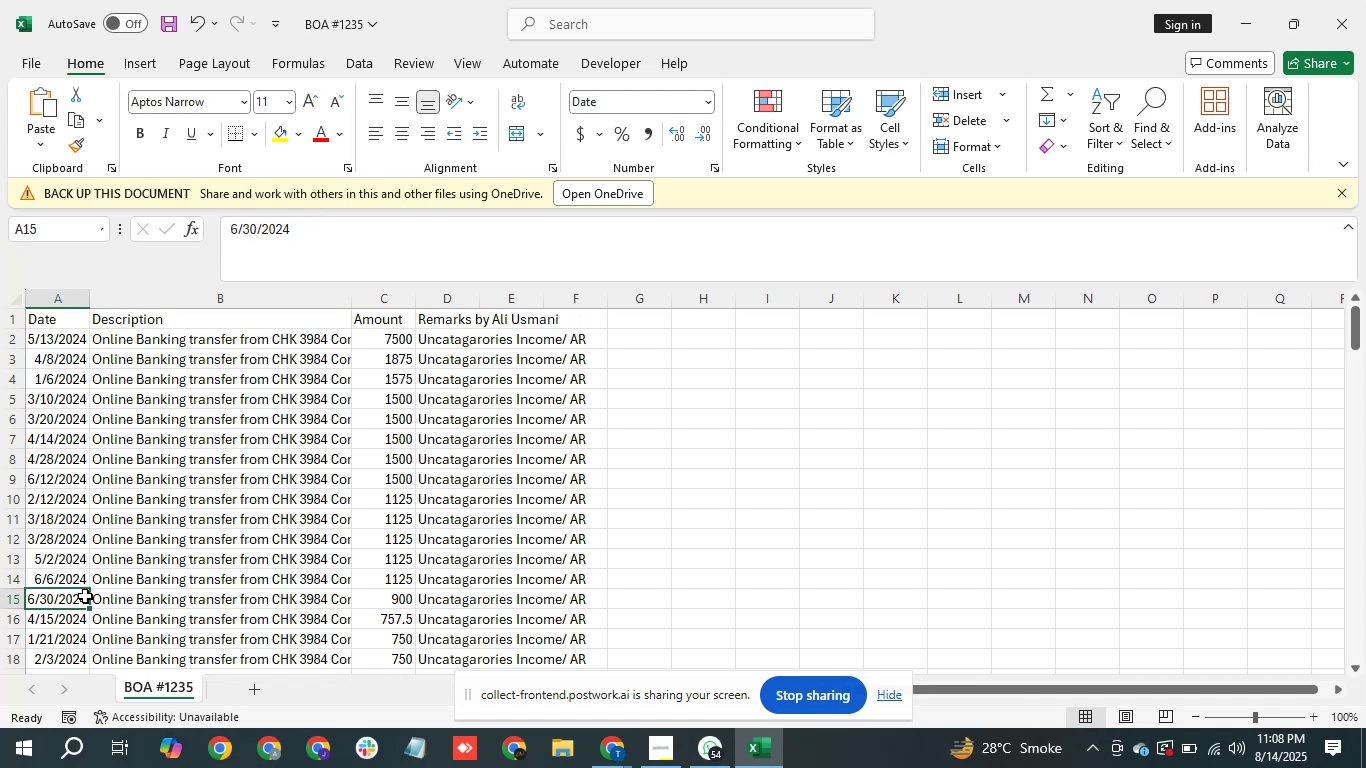 
double_click([142, 598])
 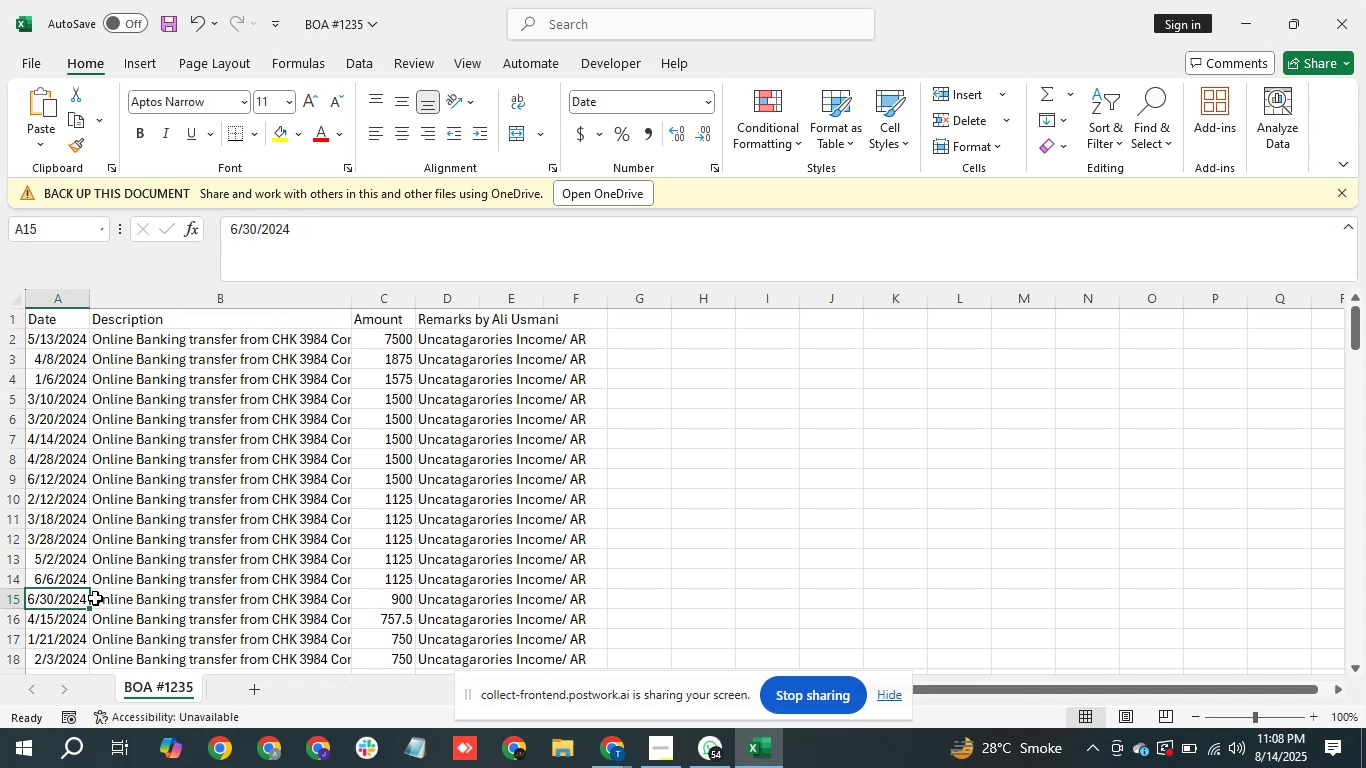 
double_click([172, 595])
 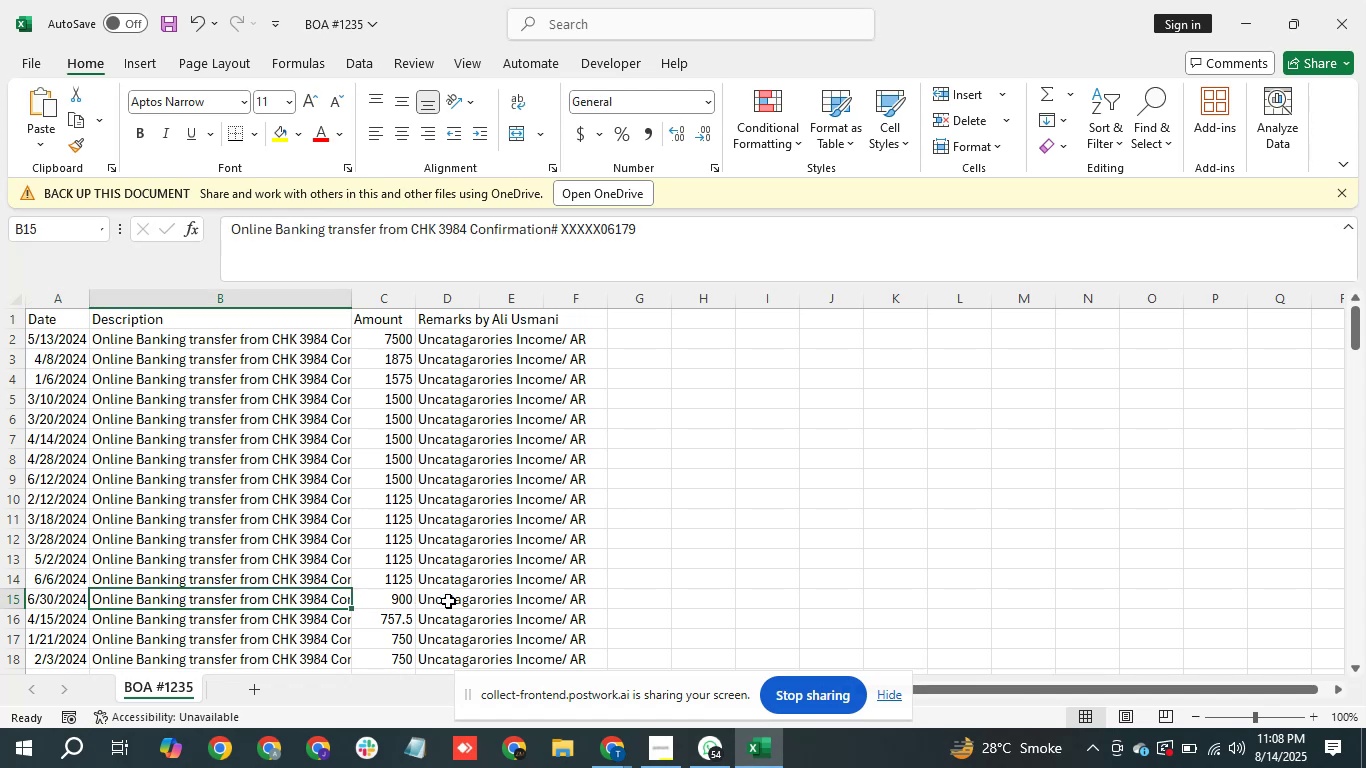 
left_click_drag(start_coordinate=[449, 601], to_coordinate=[194, 593])
 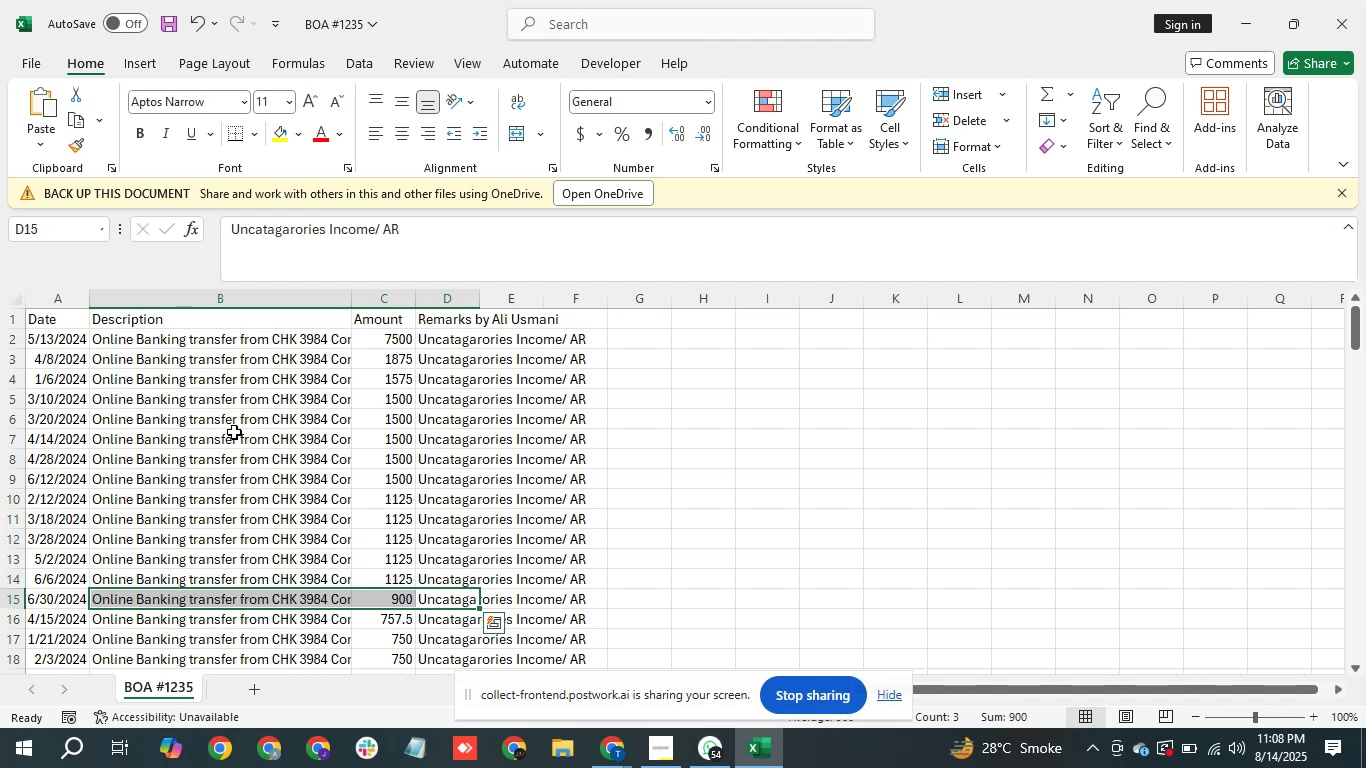 
left_click([234, 432])
 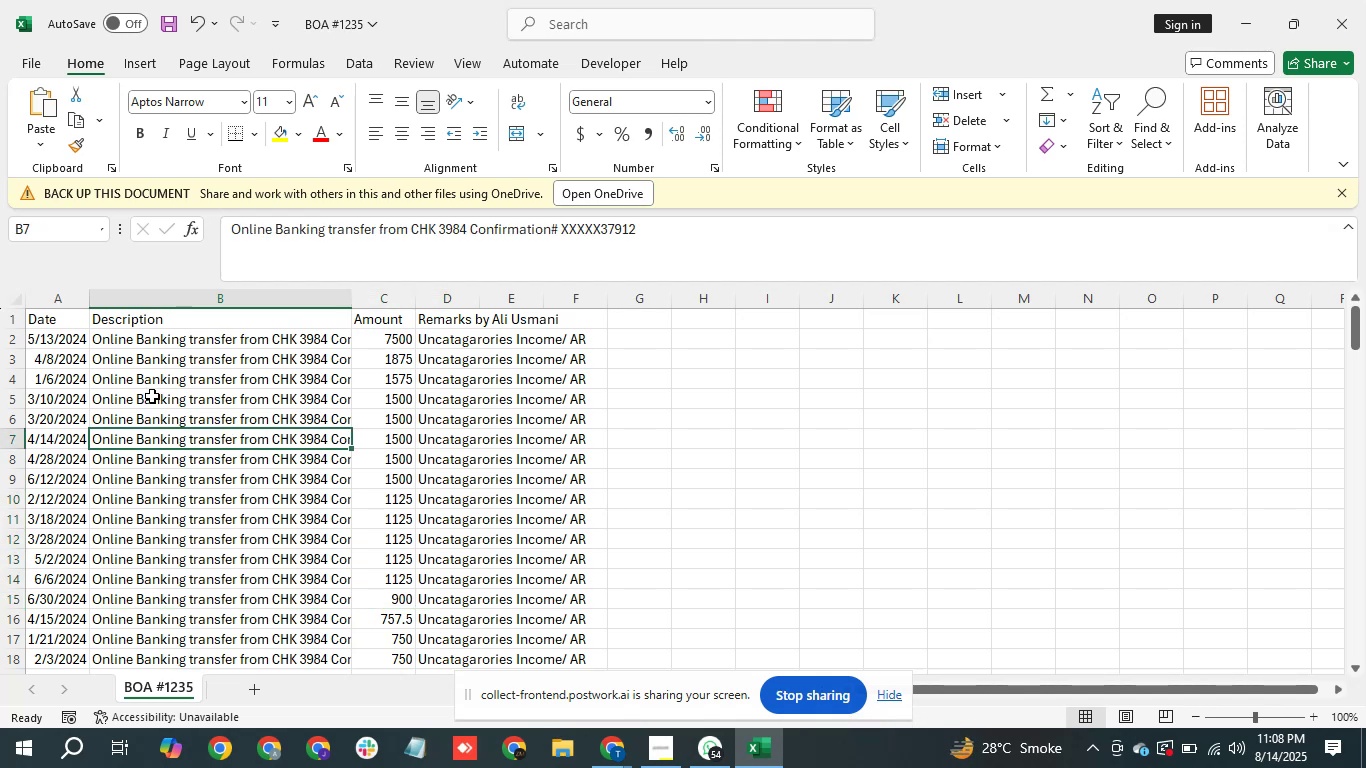 
left_click([152, 396])
 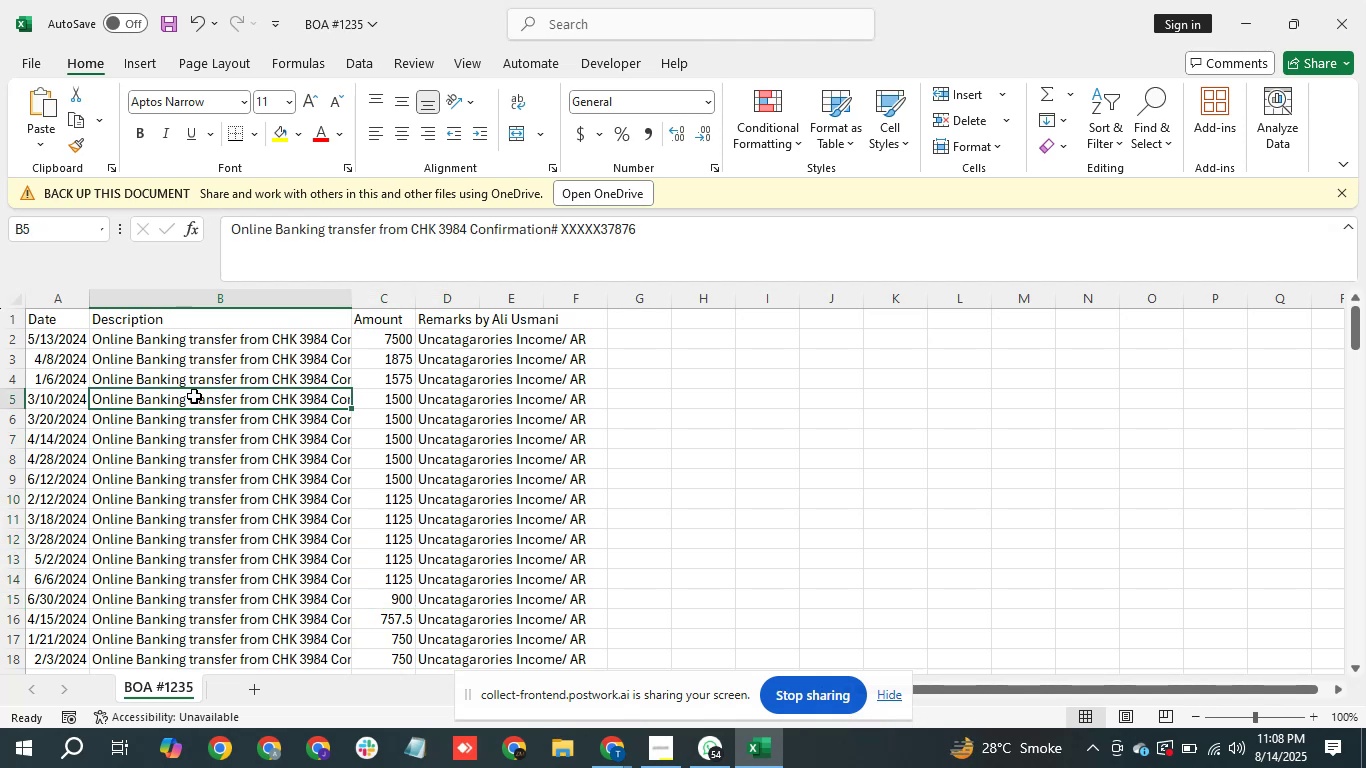 
right_click([194, 396])
 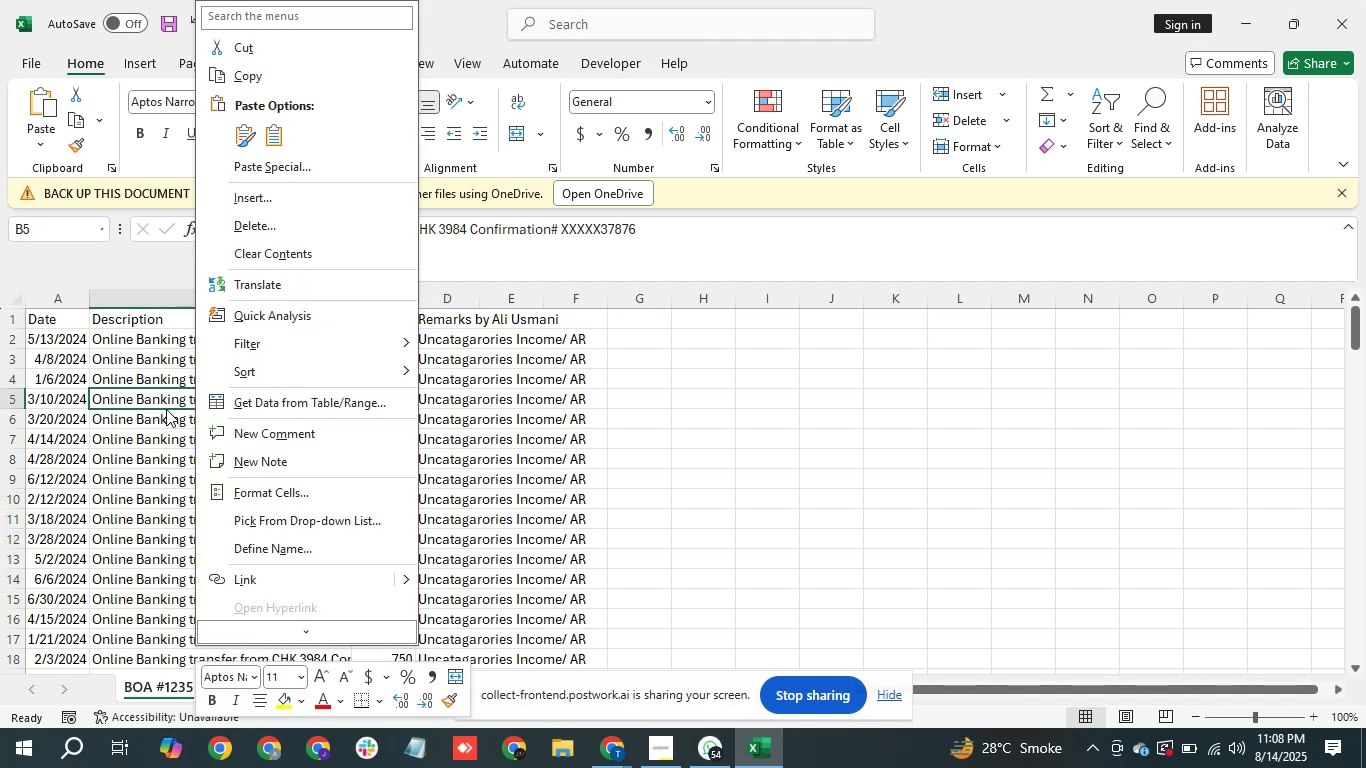 
left_click([148, 442])
 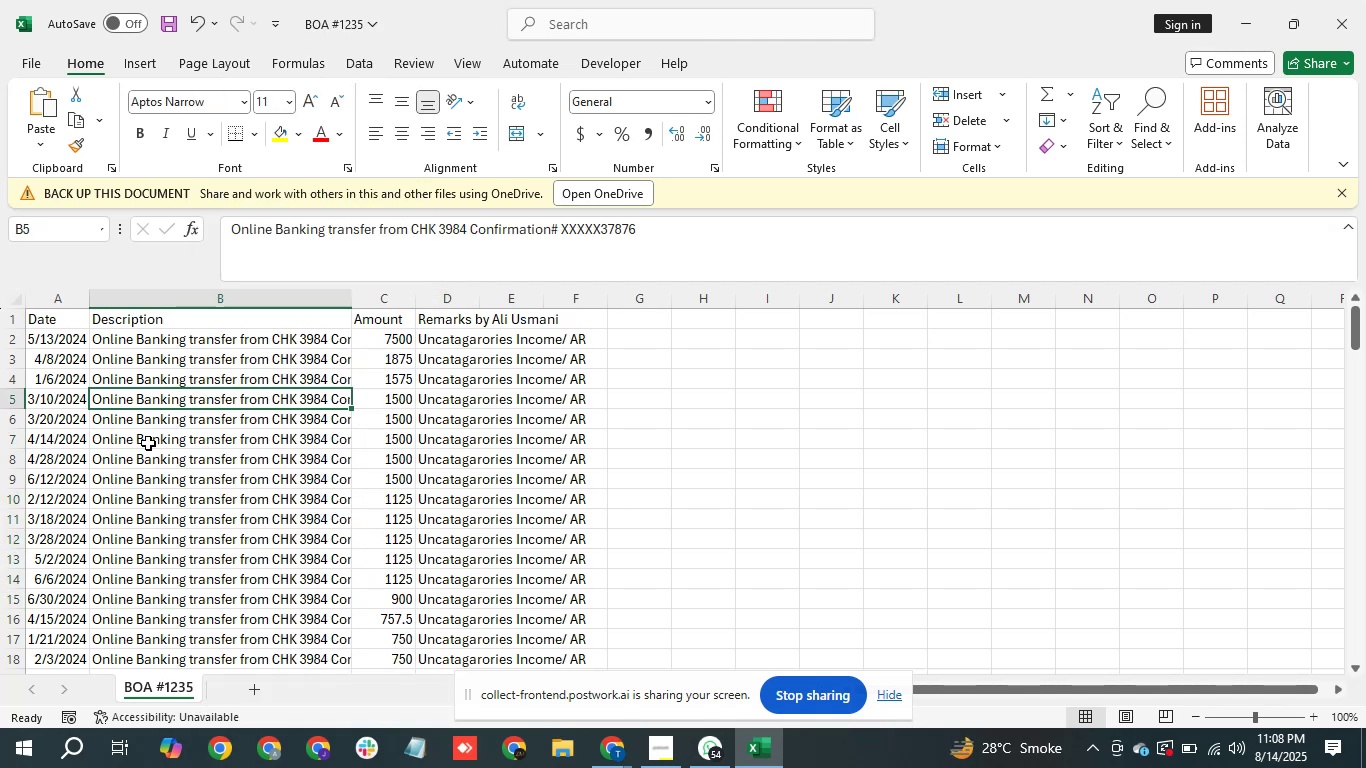 
left_click_drag(start_coordinate=[148, 443], to_coordinate=[238, 488])
 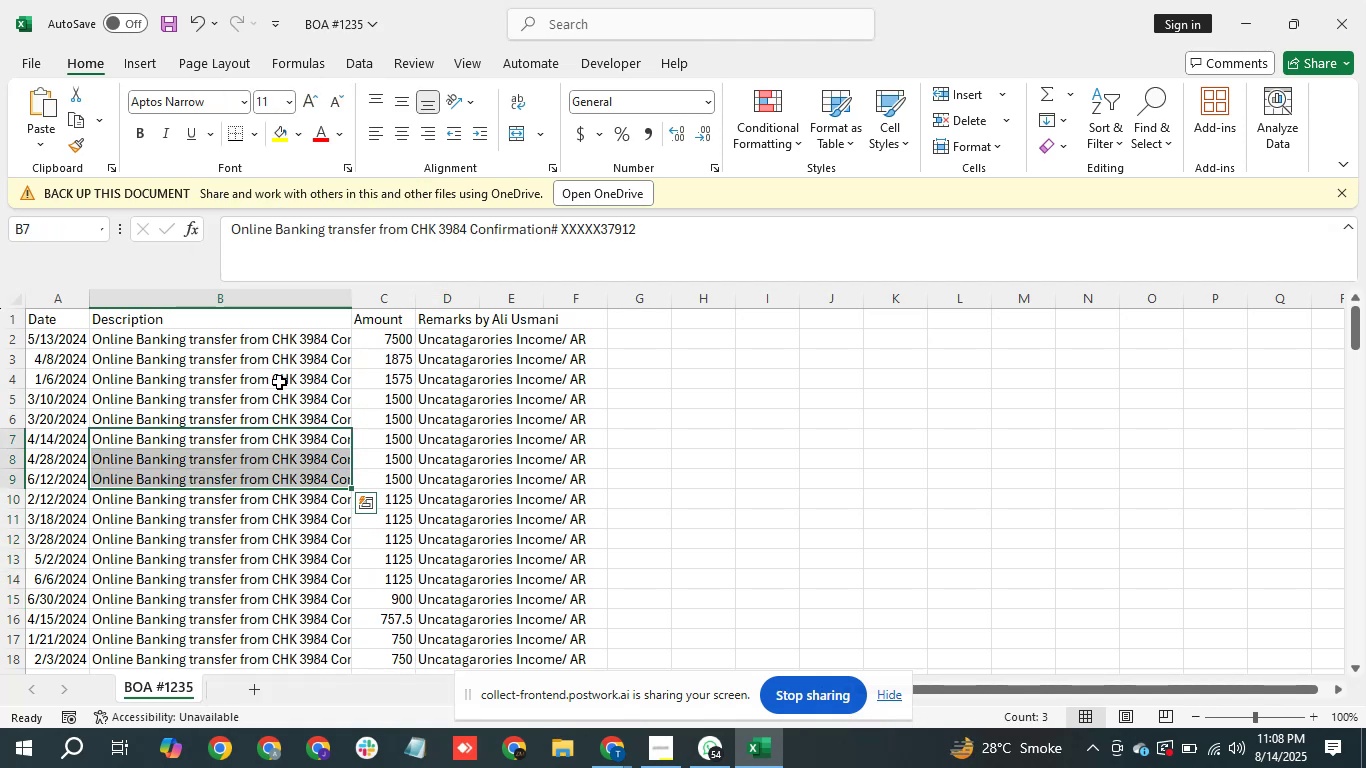 
left_click([280, 381])
 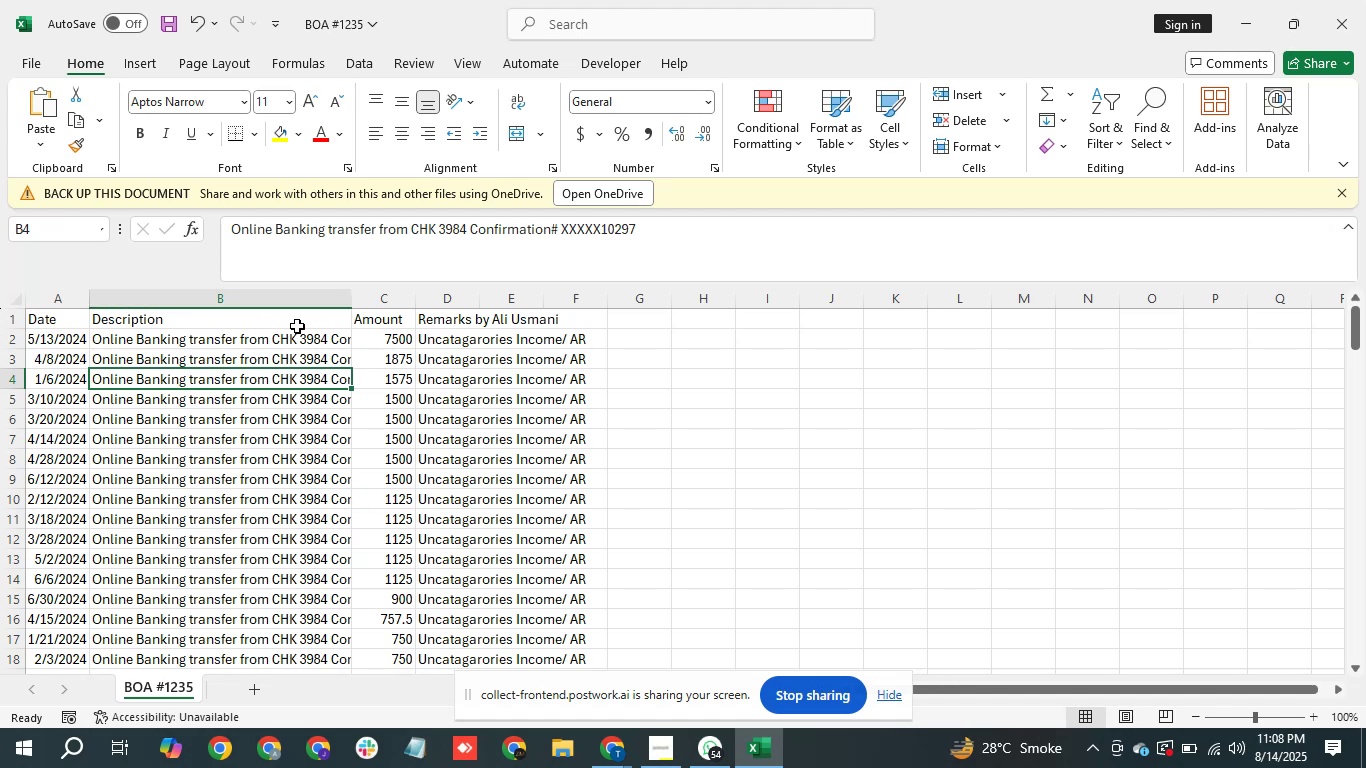 
left_click([329, 331])
 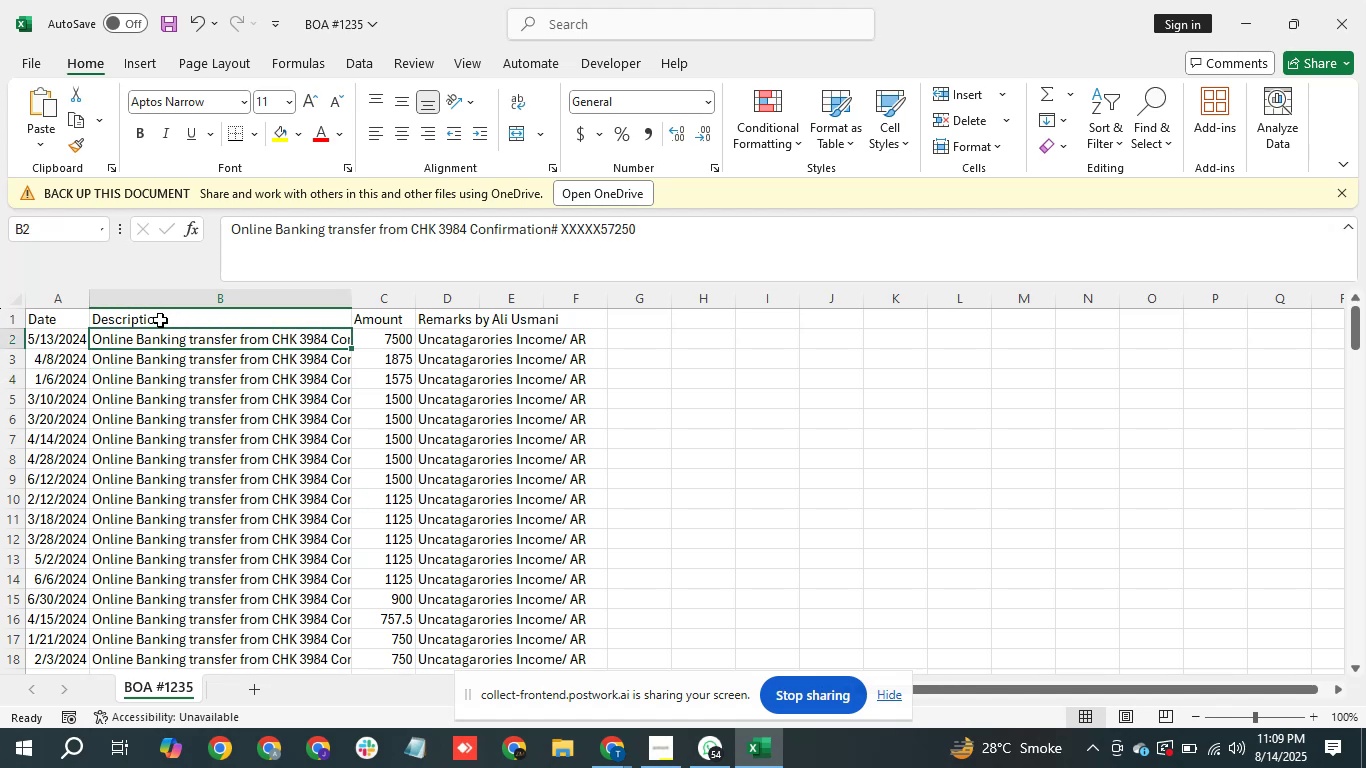 
left_click([160, 320])
 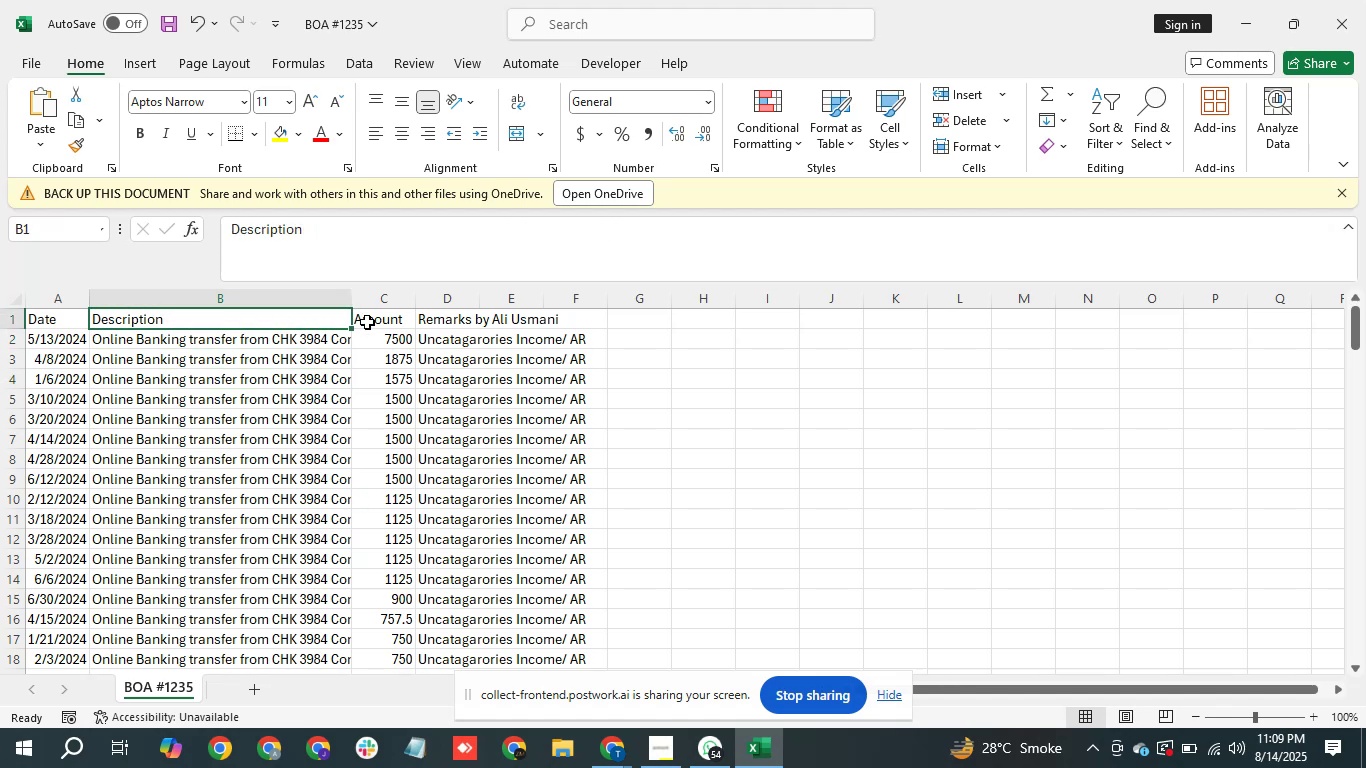 
left_click([390, 320])
 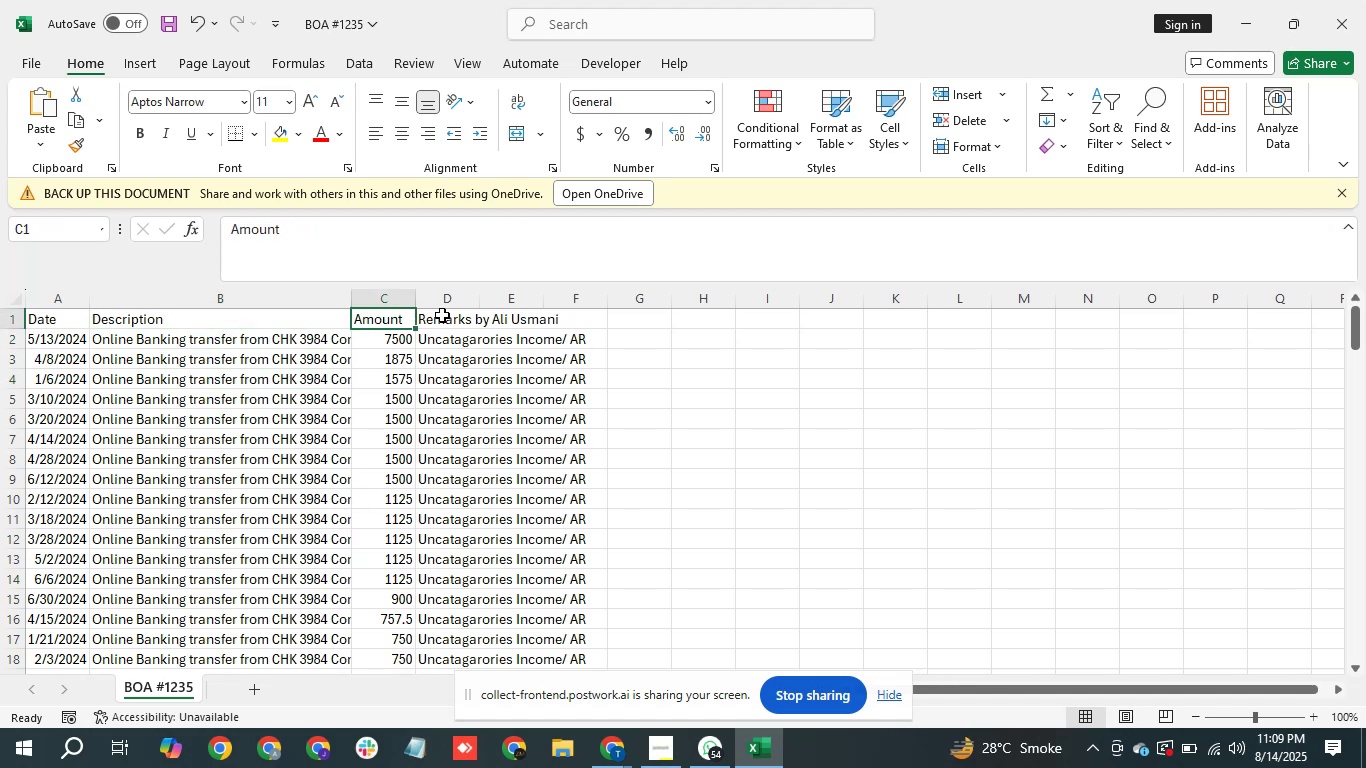 
left_click([444, 315])
 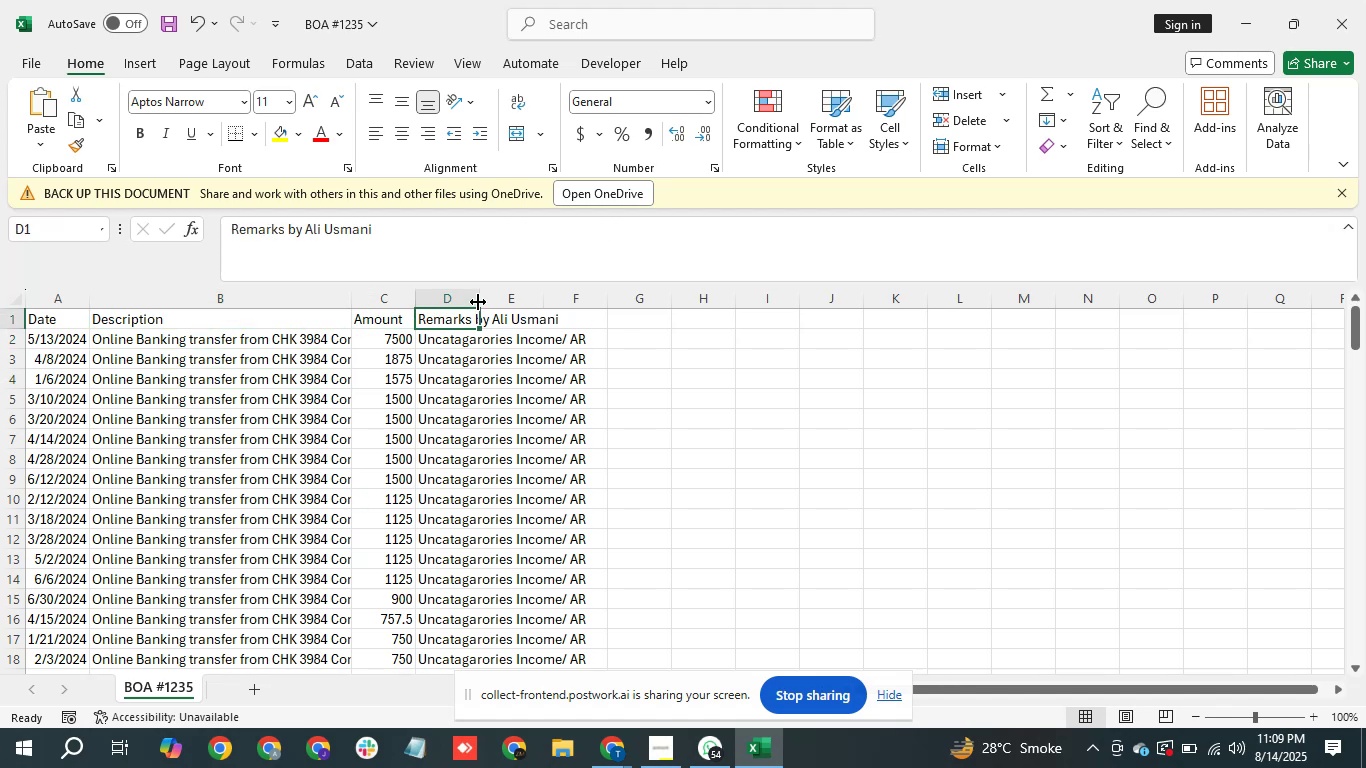 
double_click([478, 302])
 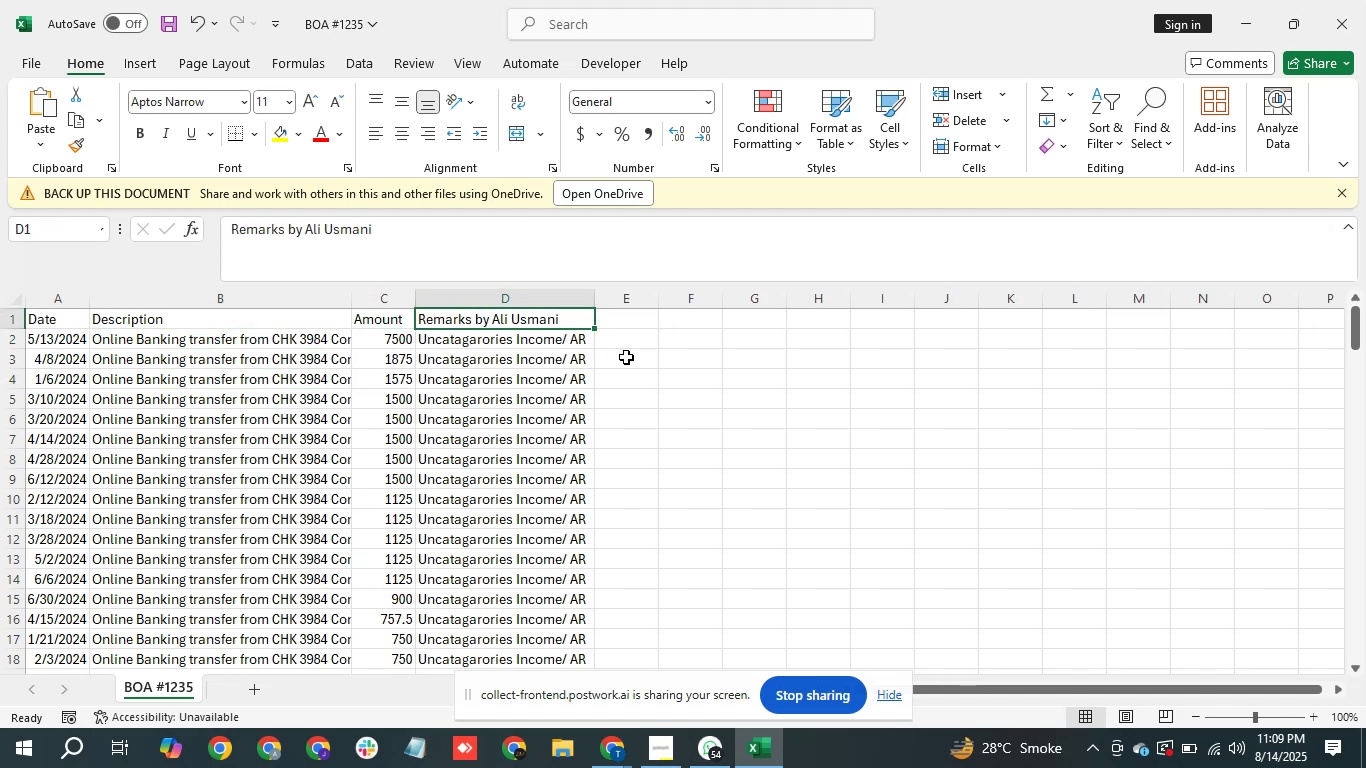 
left_click([492, 352])
 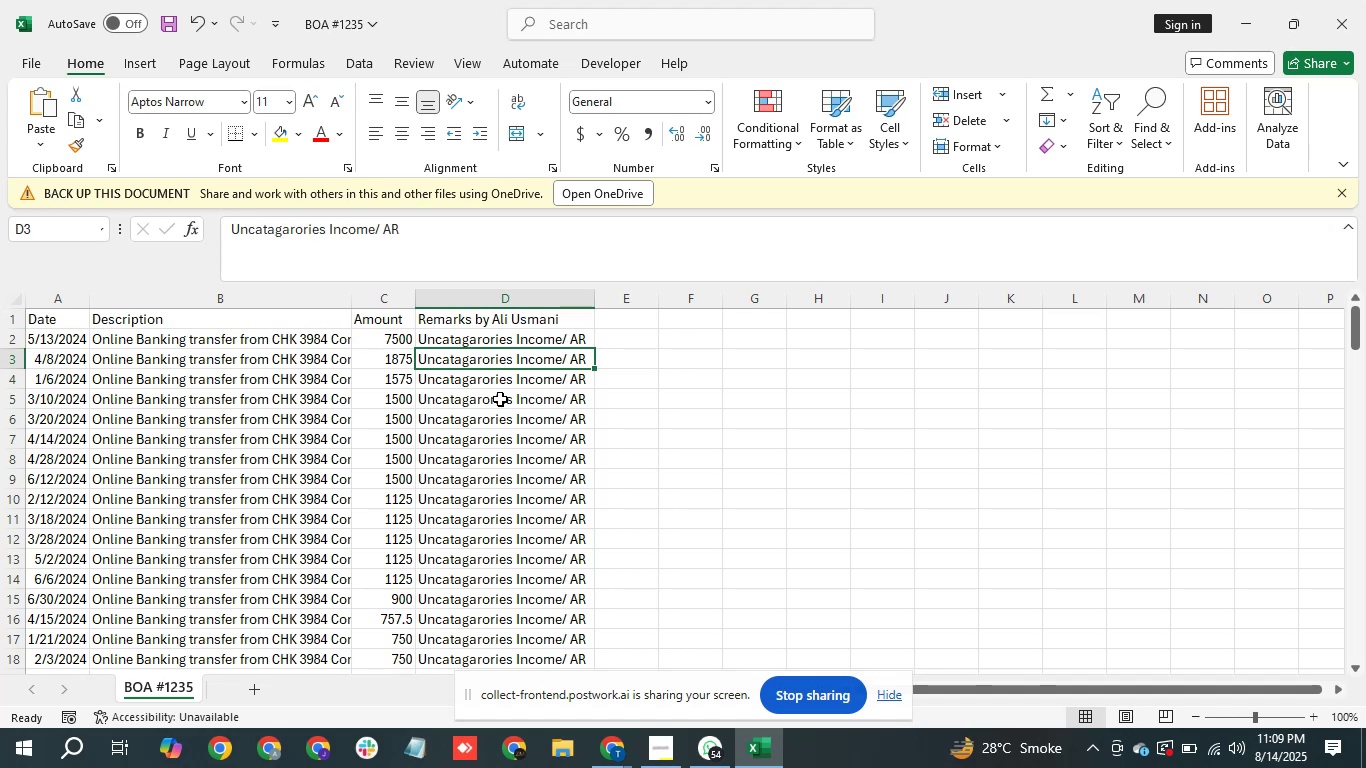 
left_click([520, 512])
 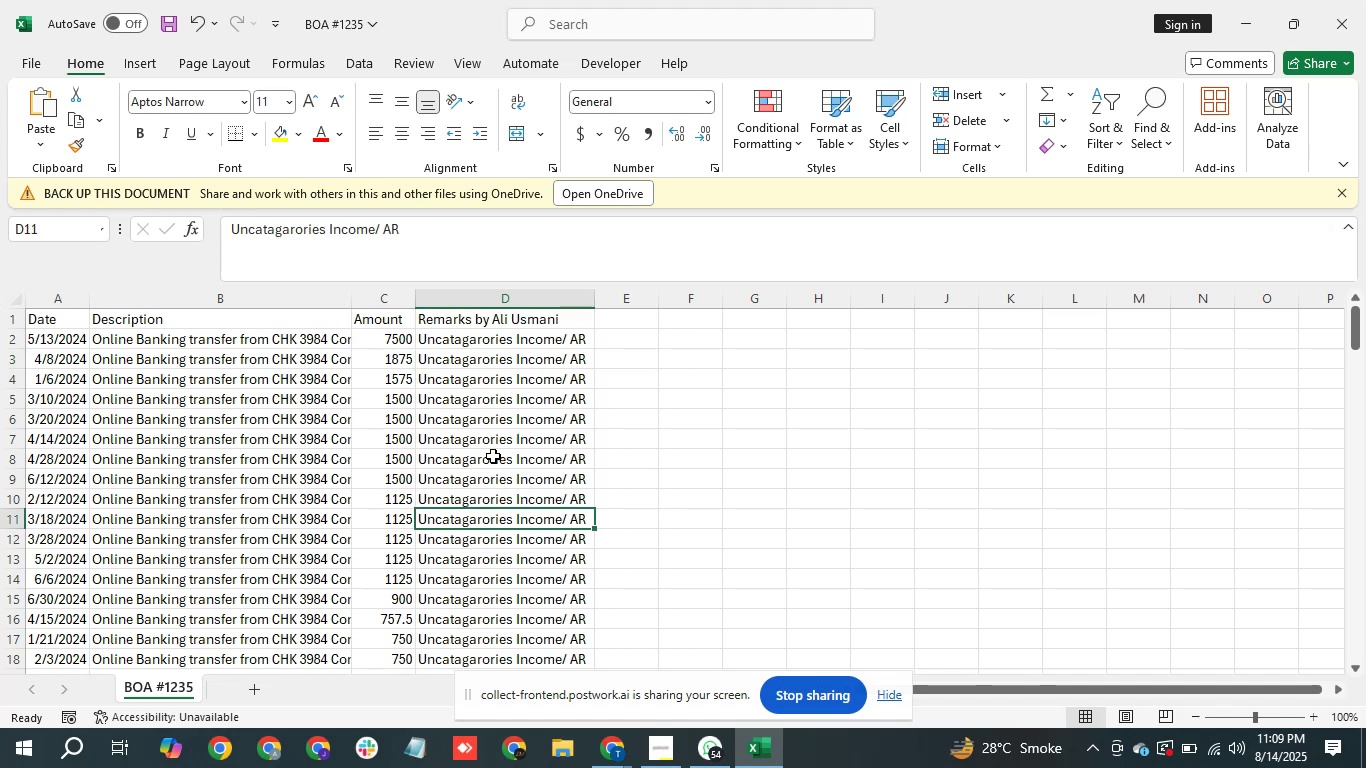 
left_click([510, 394])
 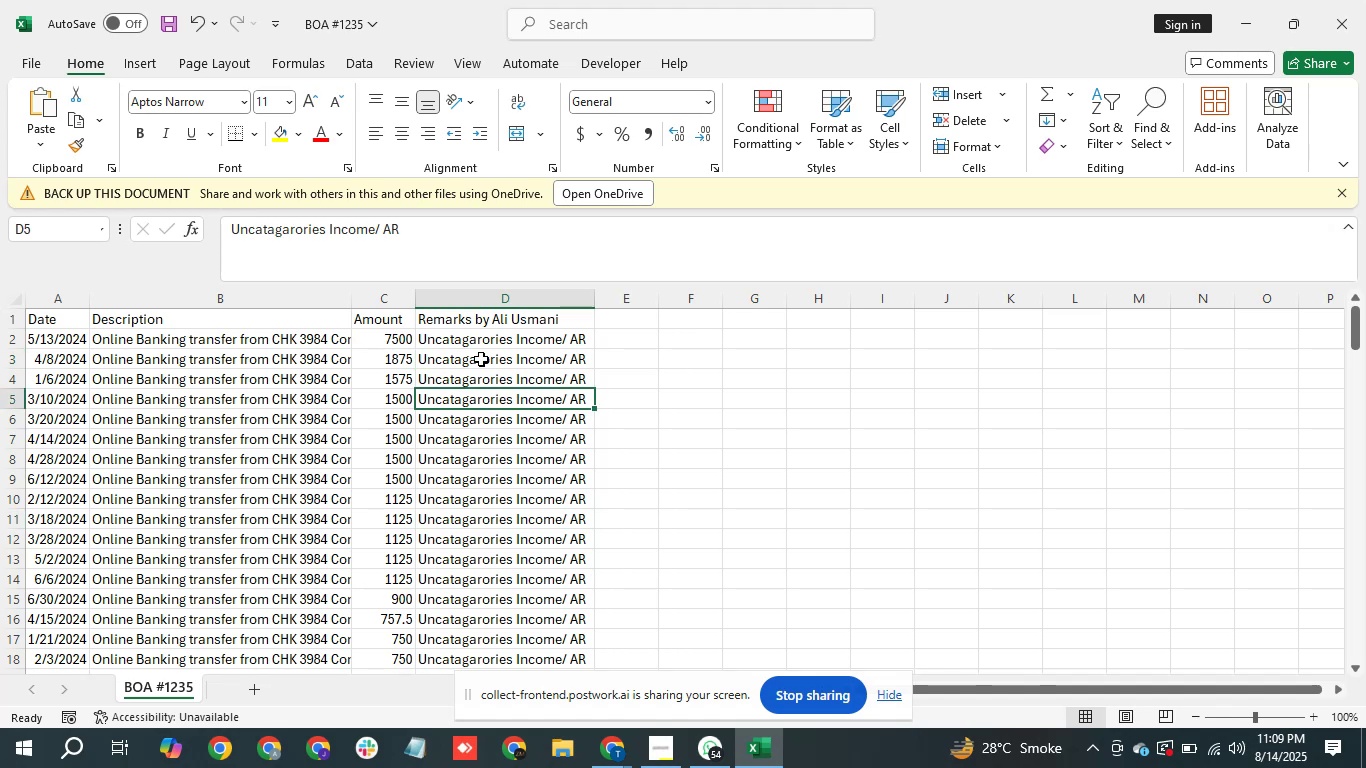 
left_click([481, 359])
 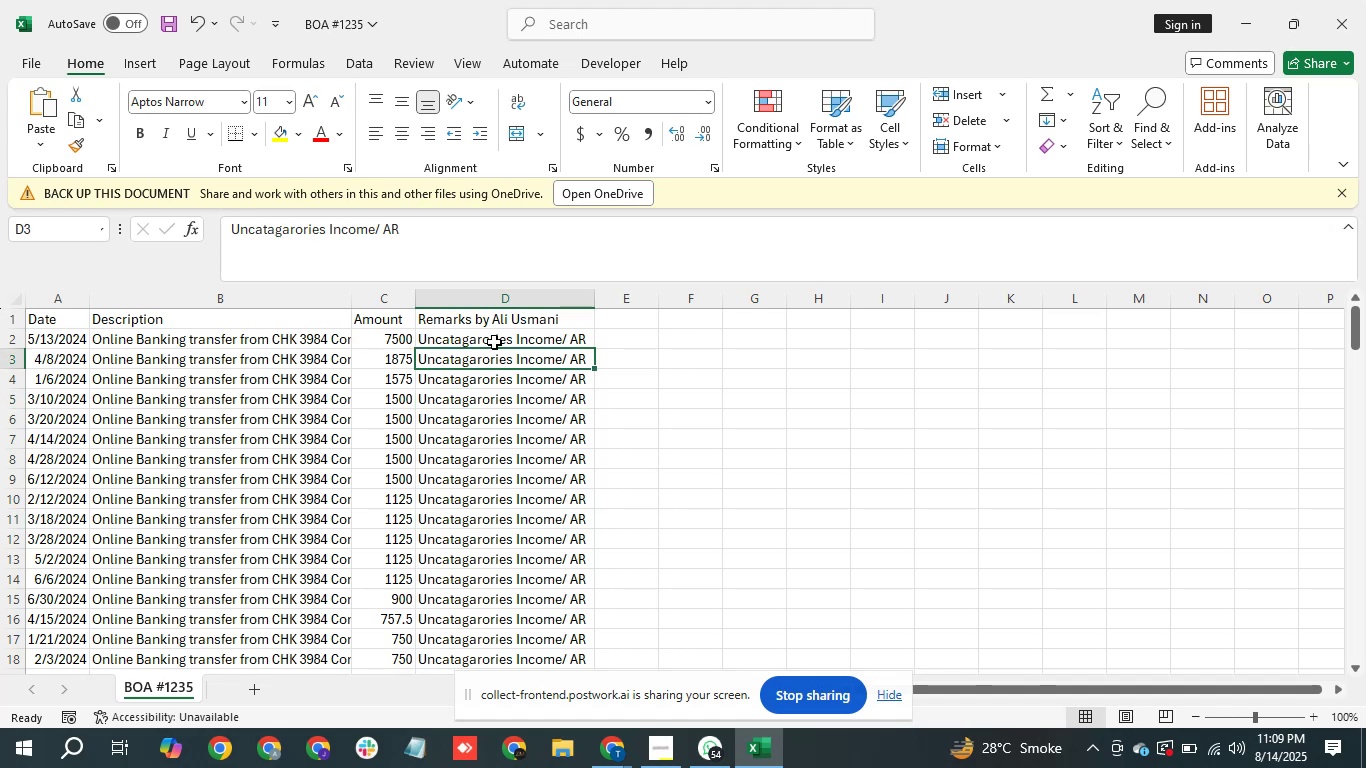 
left_click([494, 342])
 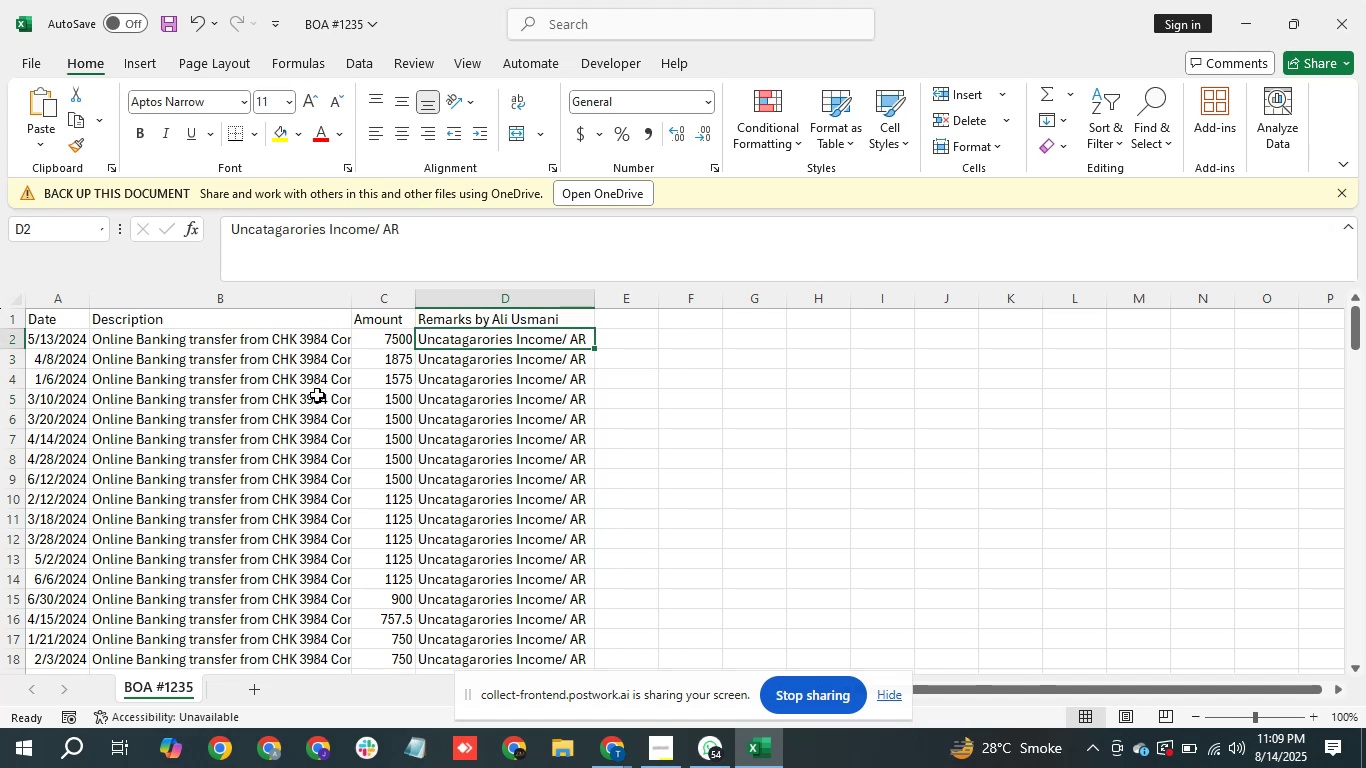 
left_click([317, 395])
 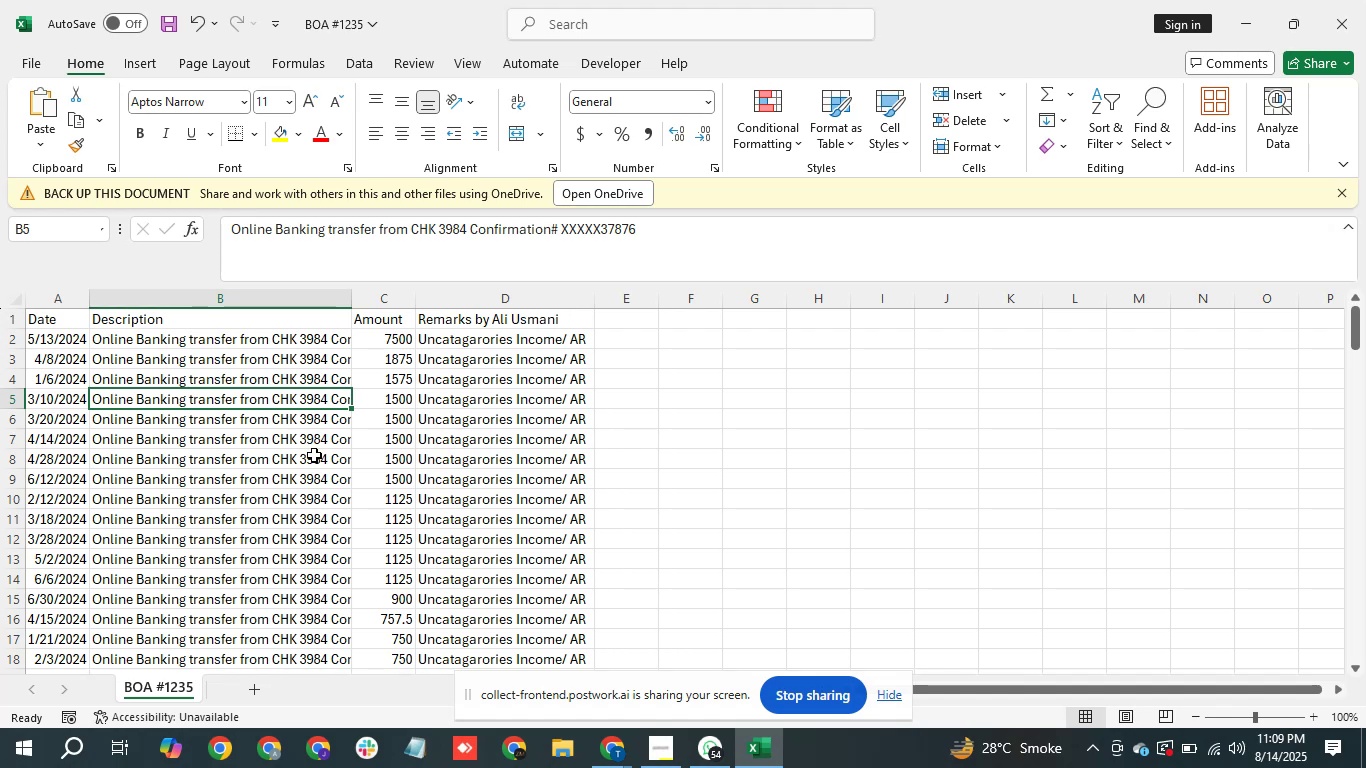 
scroll: coordinate [314, 469], scroll_direction: down, amount: 1.0
 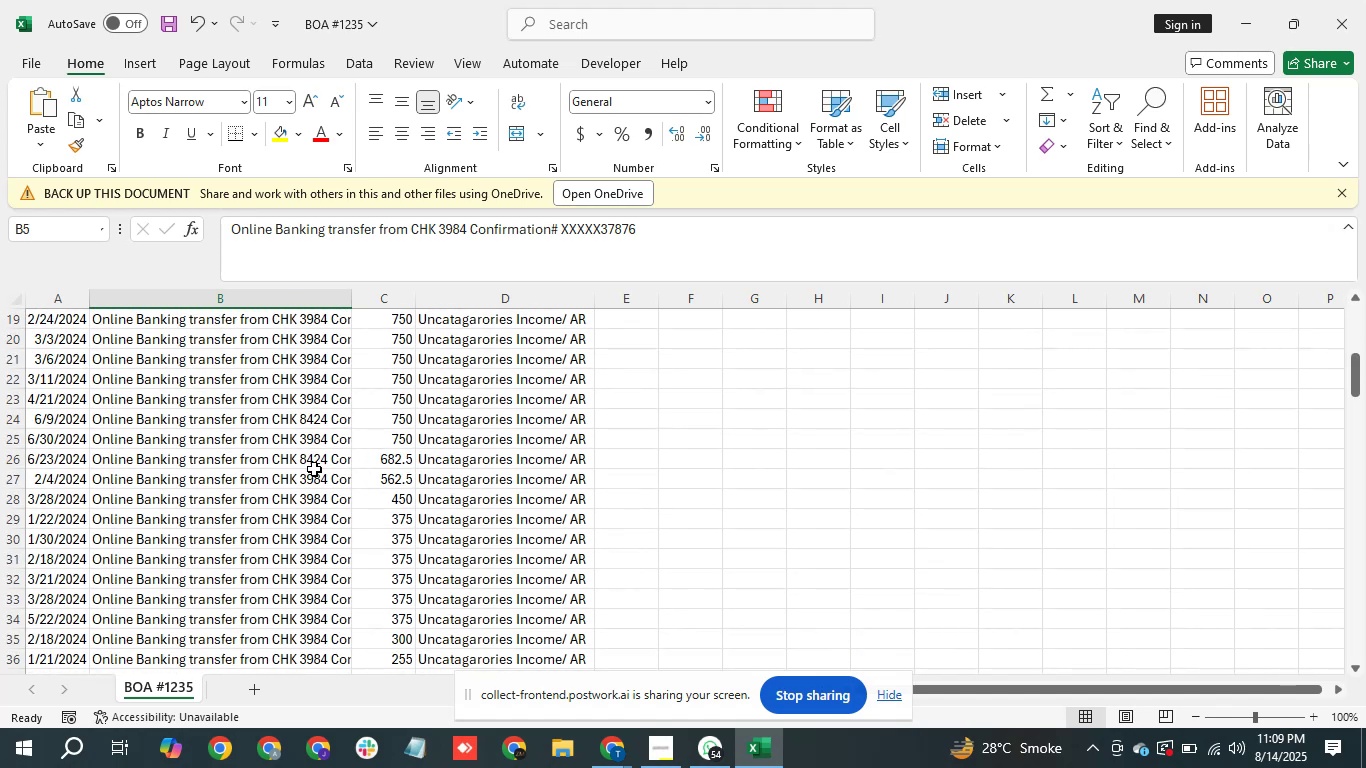 
left_click([314, 469])
 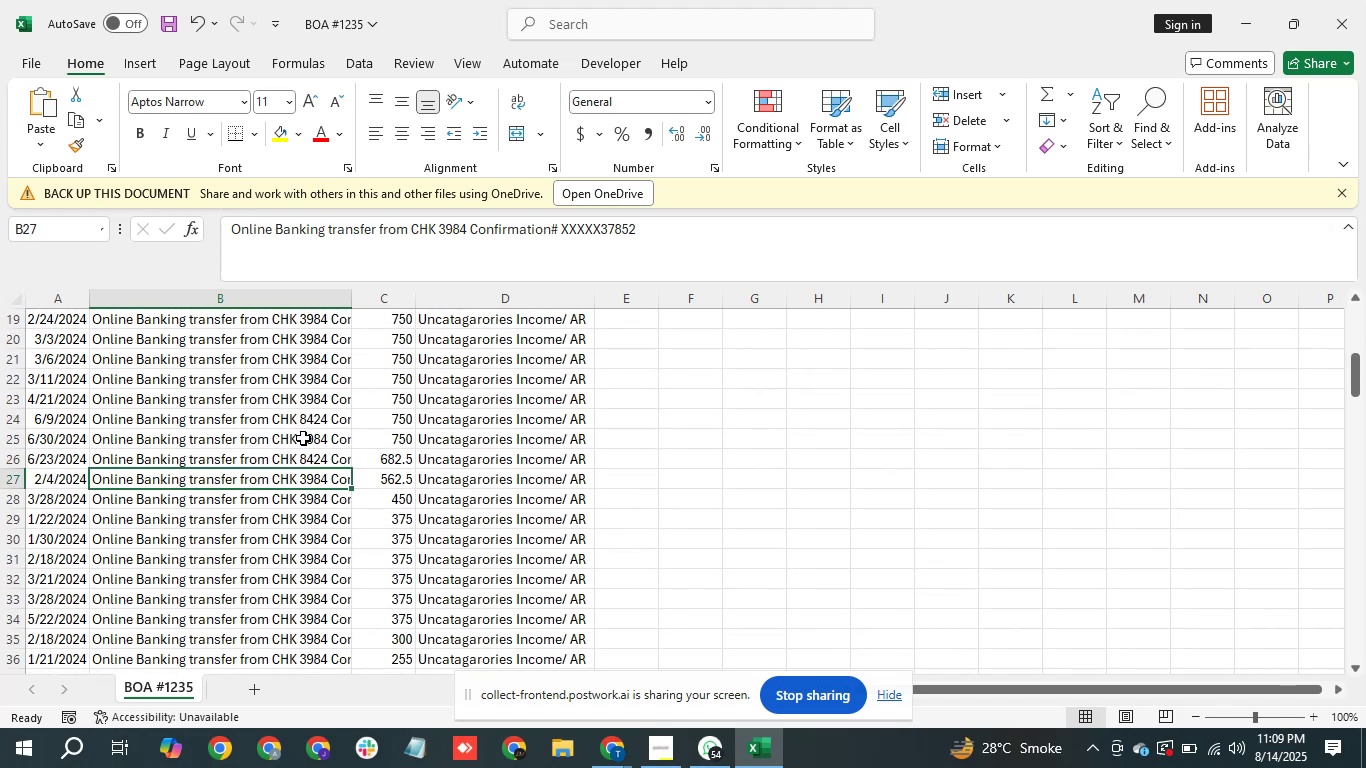 
left_click([302, 437])
 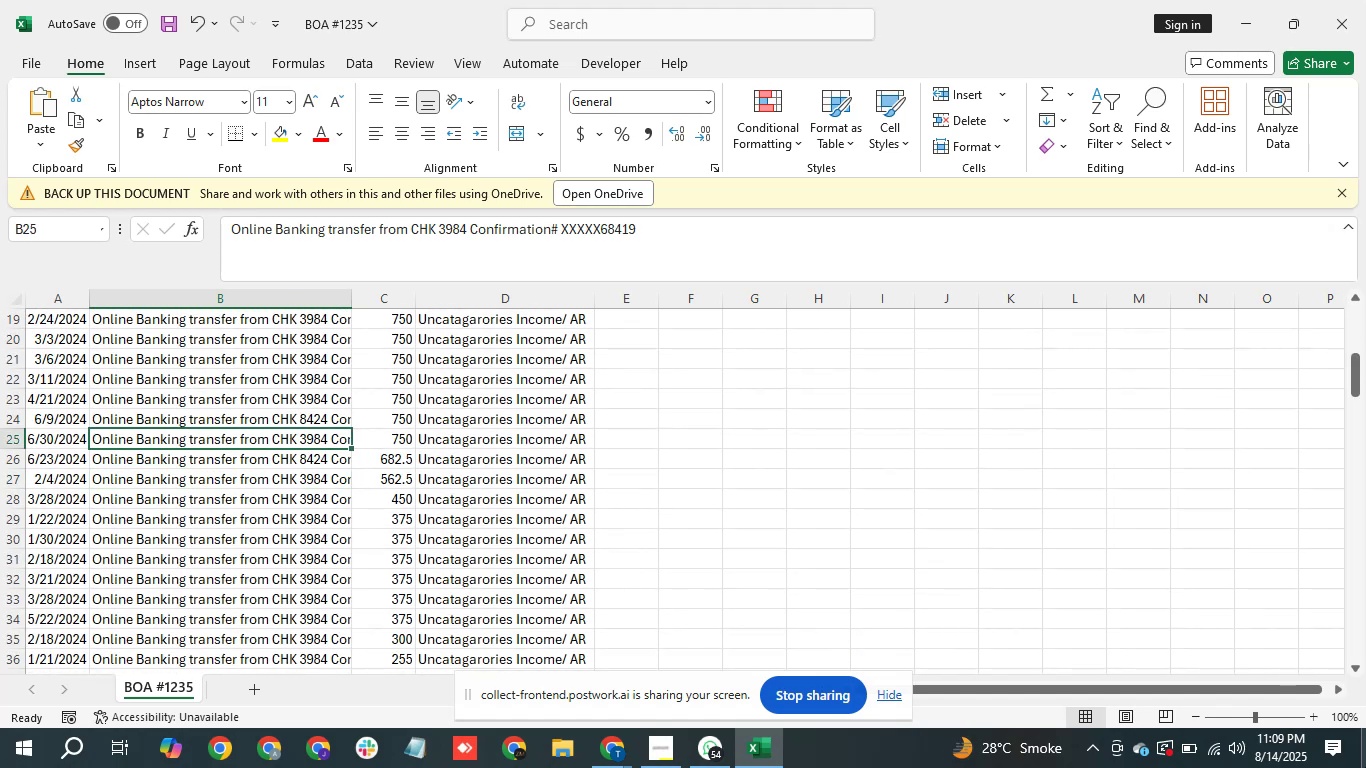 
wait(5.41)
 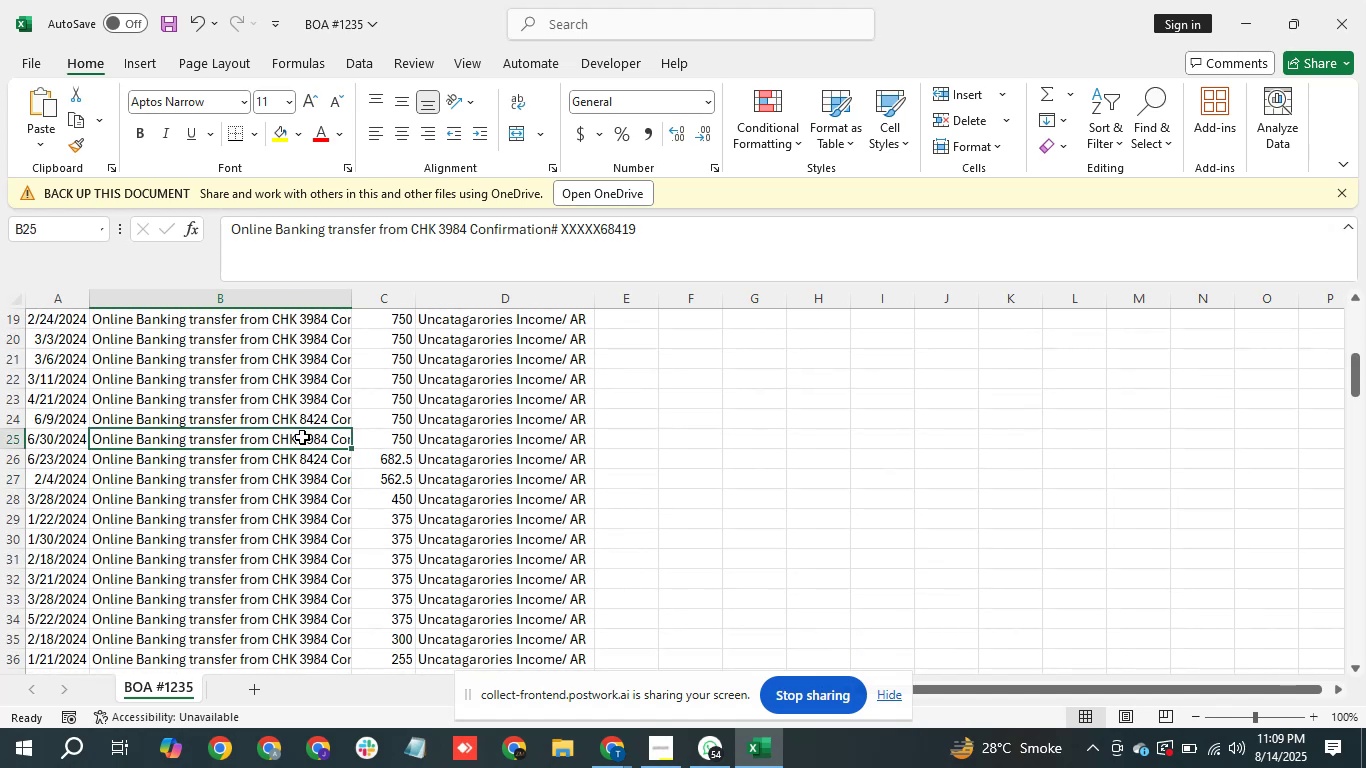 
left_click([232, 405])
 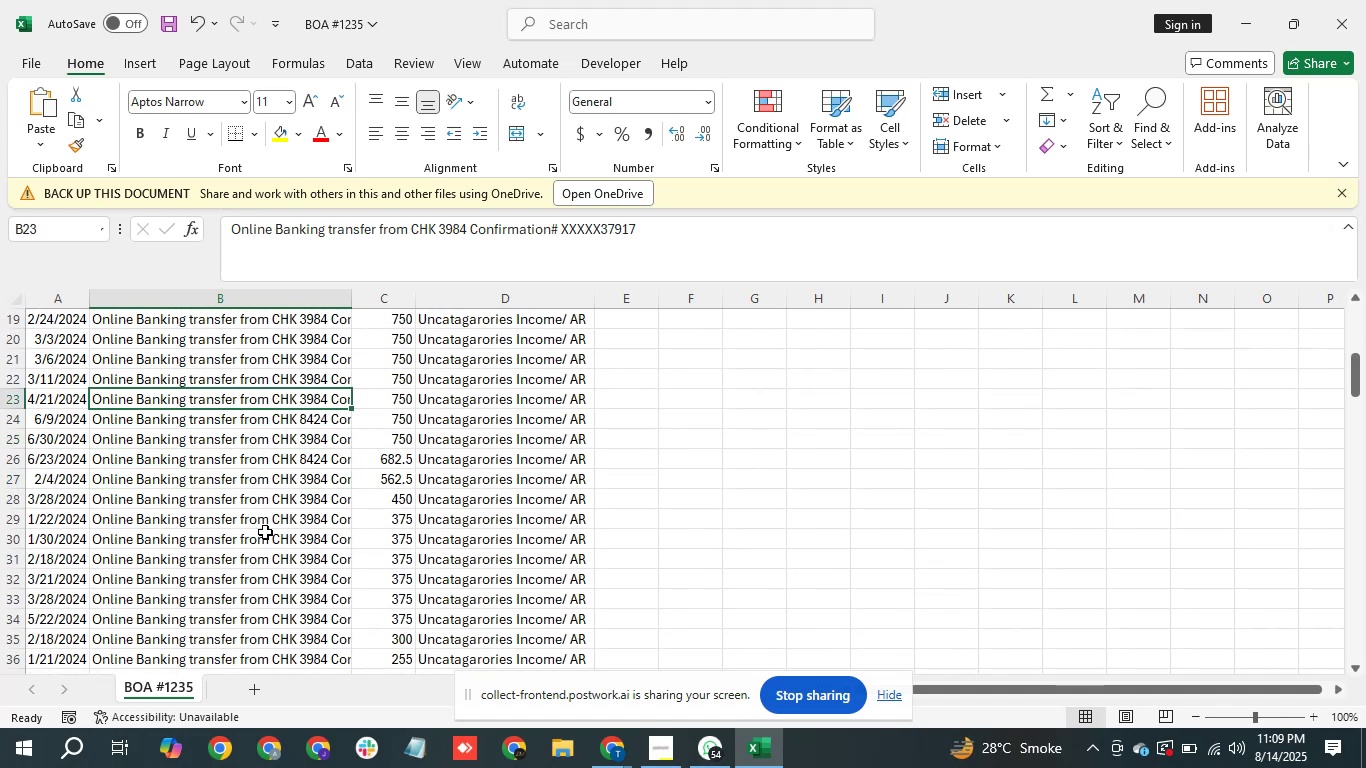 
scroll: coordinate [269, 552], scroll_direction: down, amount: 1.0
 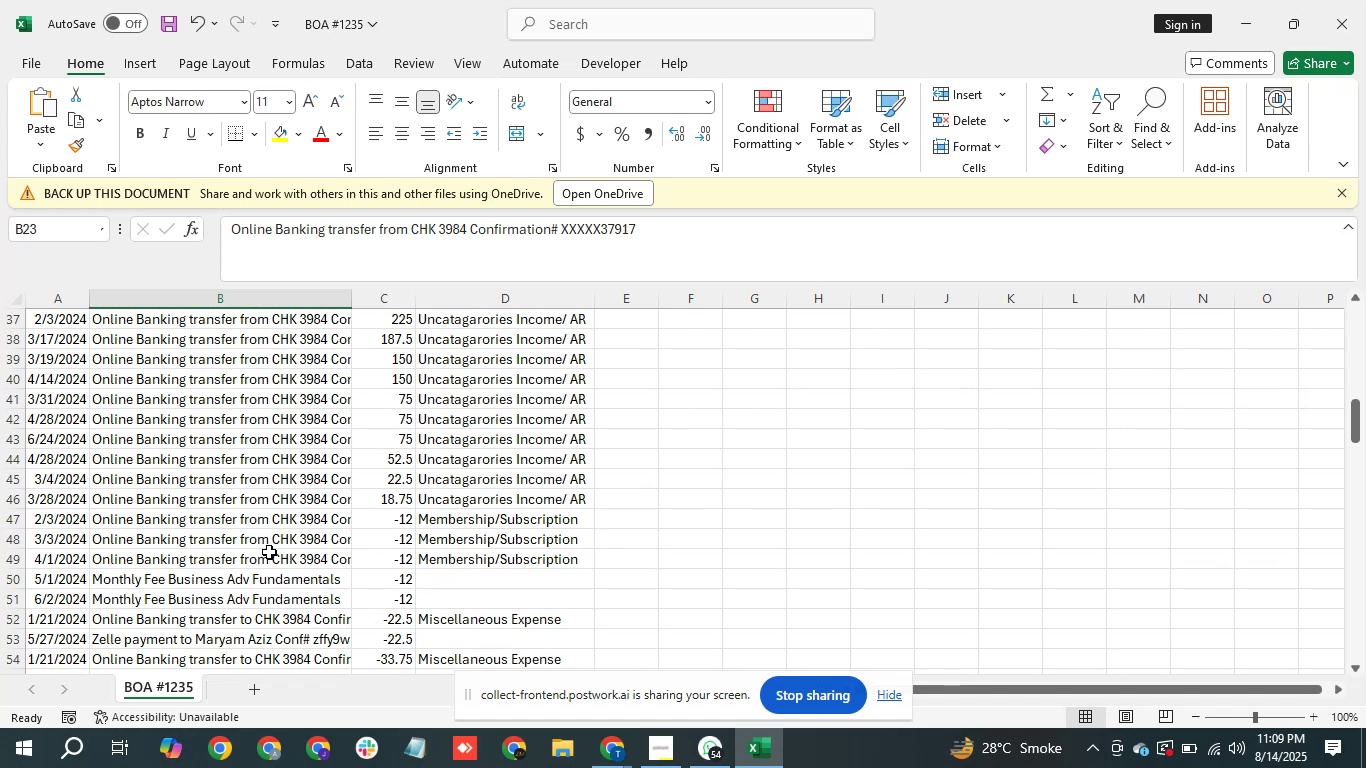 
scroll: coordinate [268, 437], scroll_direction: up, amount: 4.0
 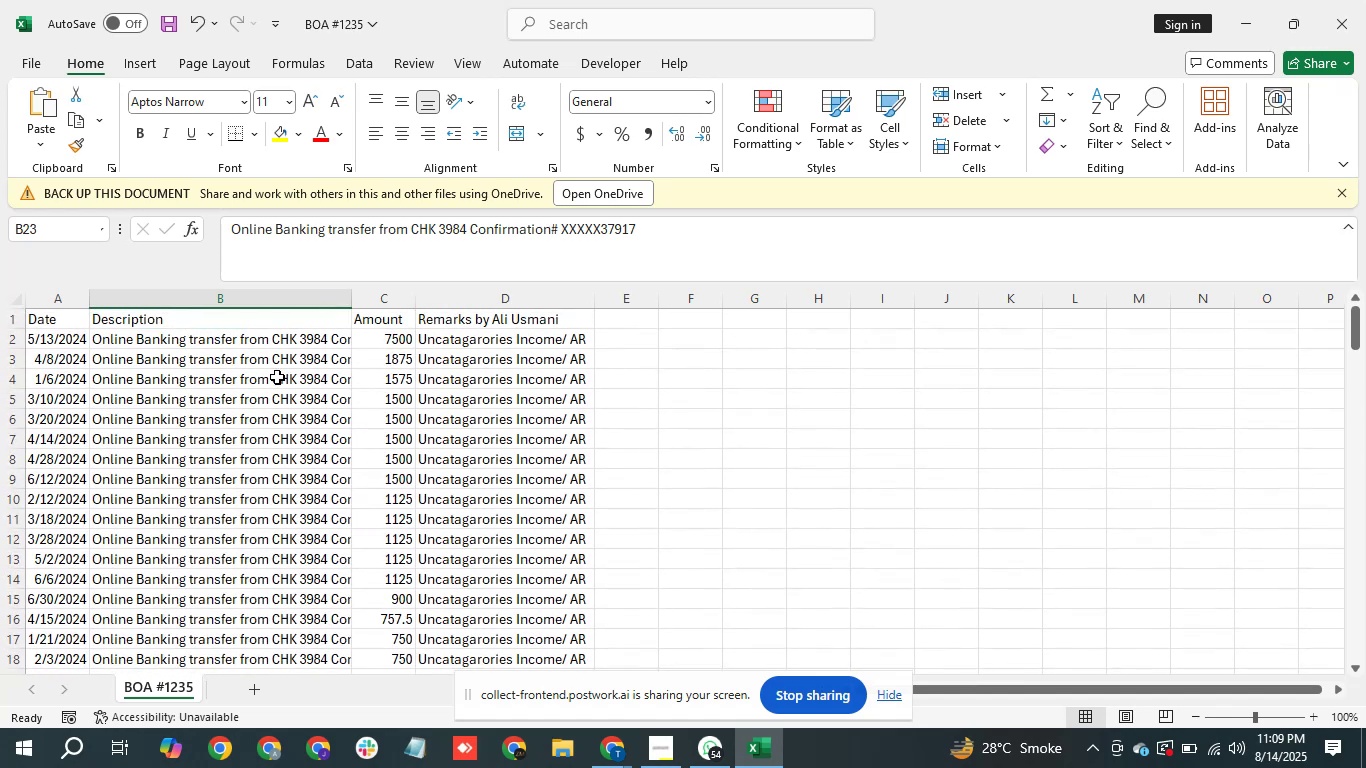 
left_click([277, 377])
 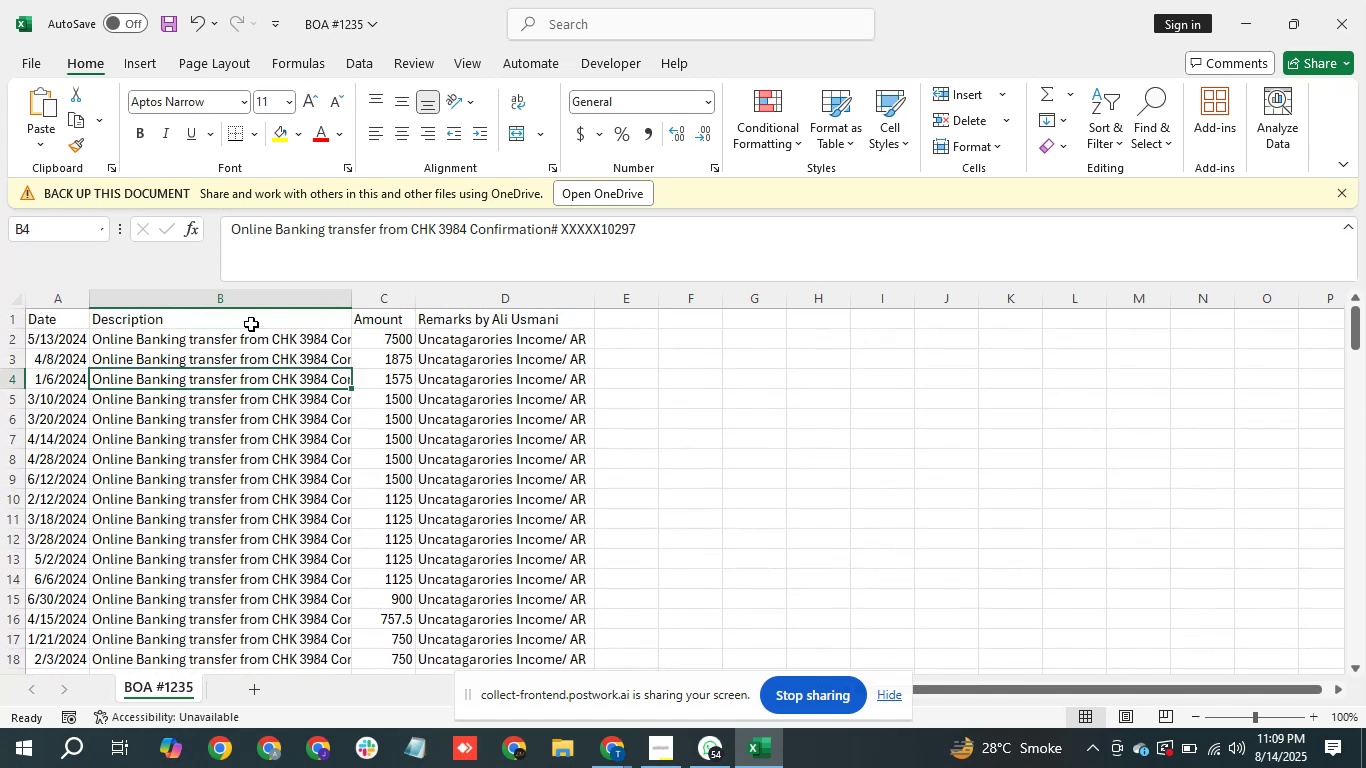 
left_click([251, 324])
 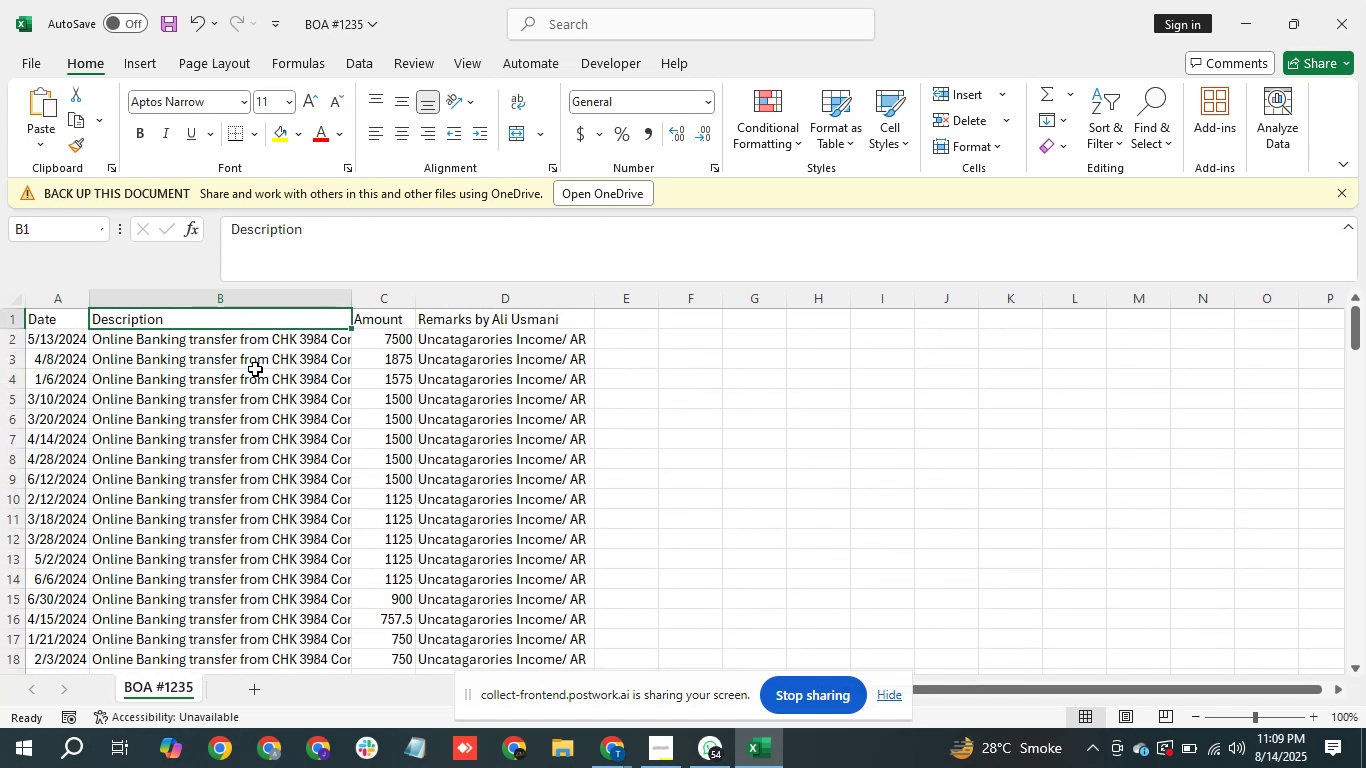 
left_click([252, 369])
 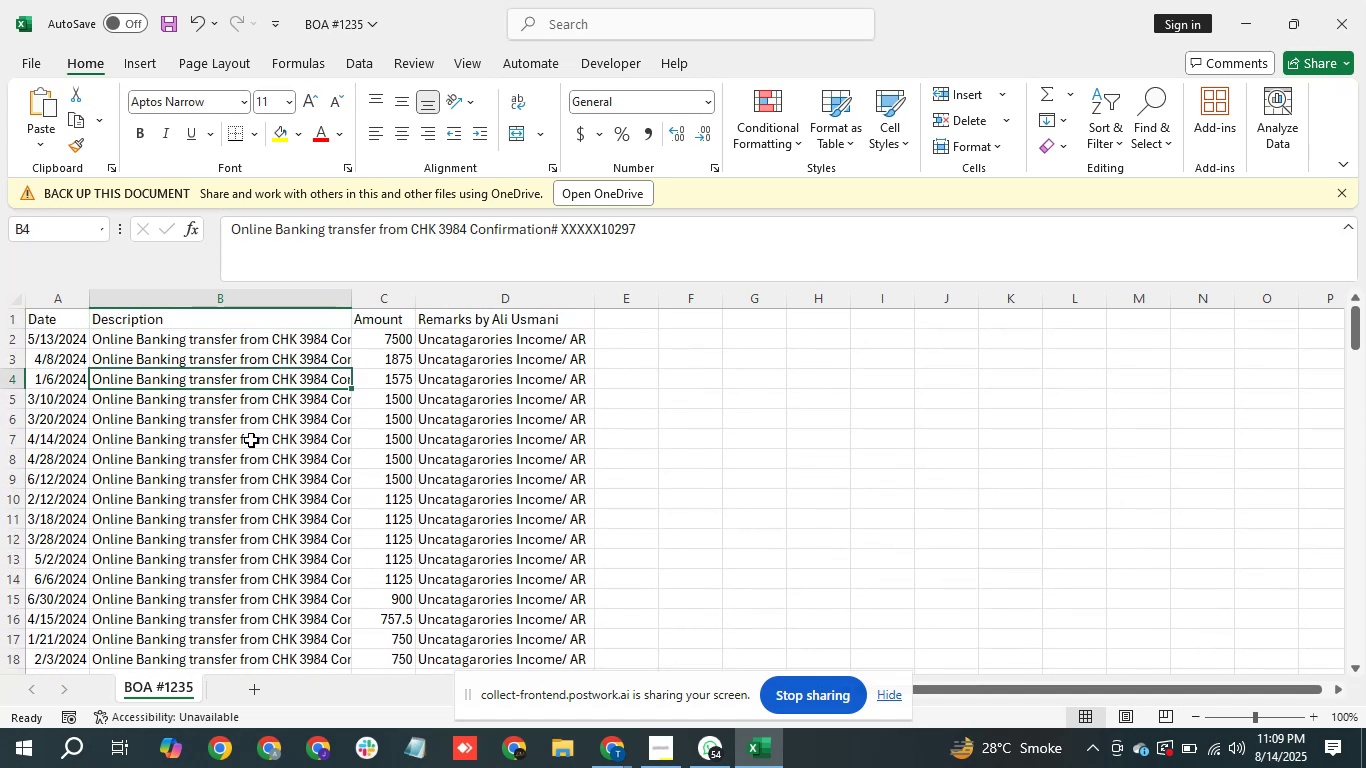 
left_click([251, 440])
 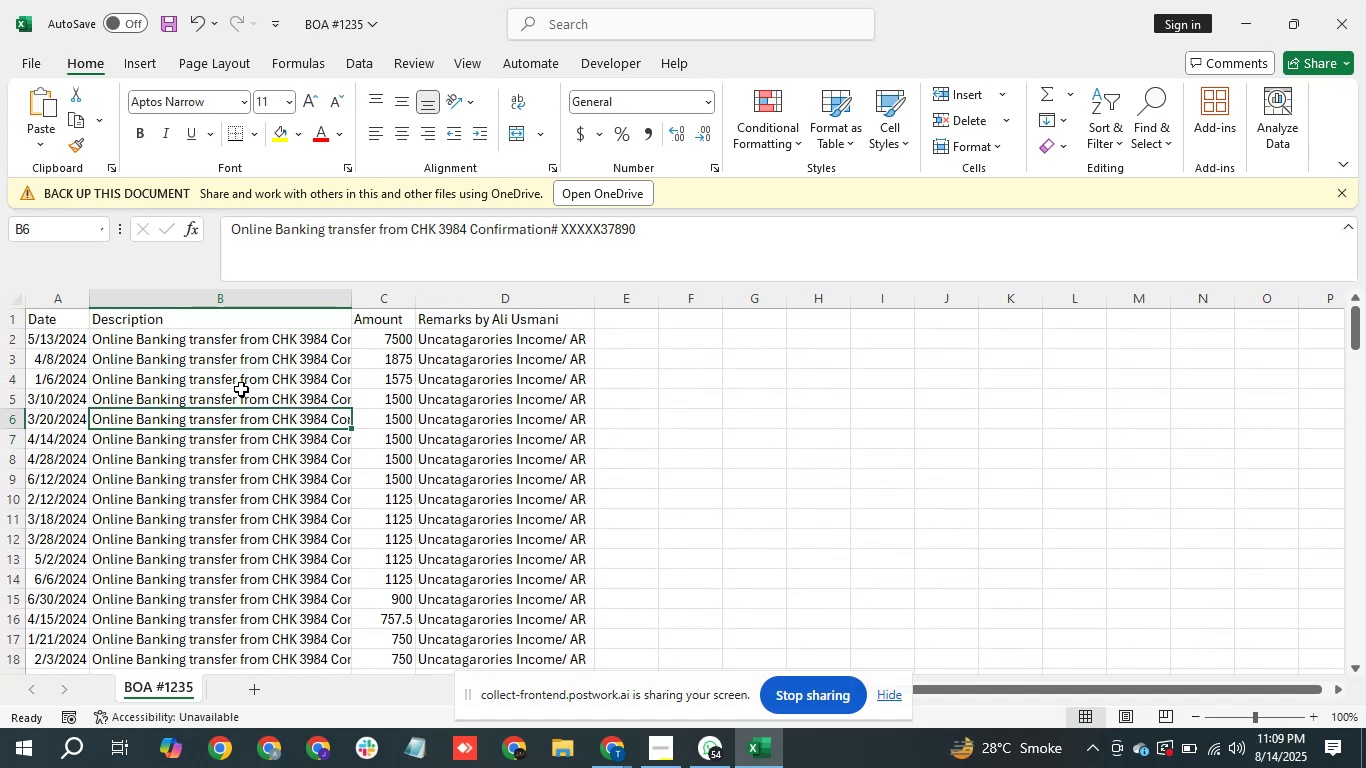 
double_click([245, 382])
 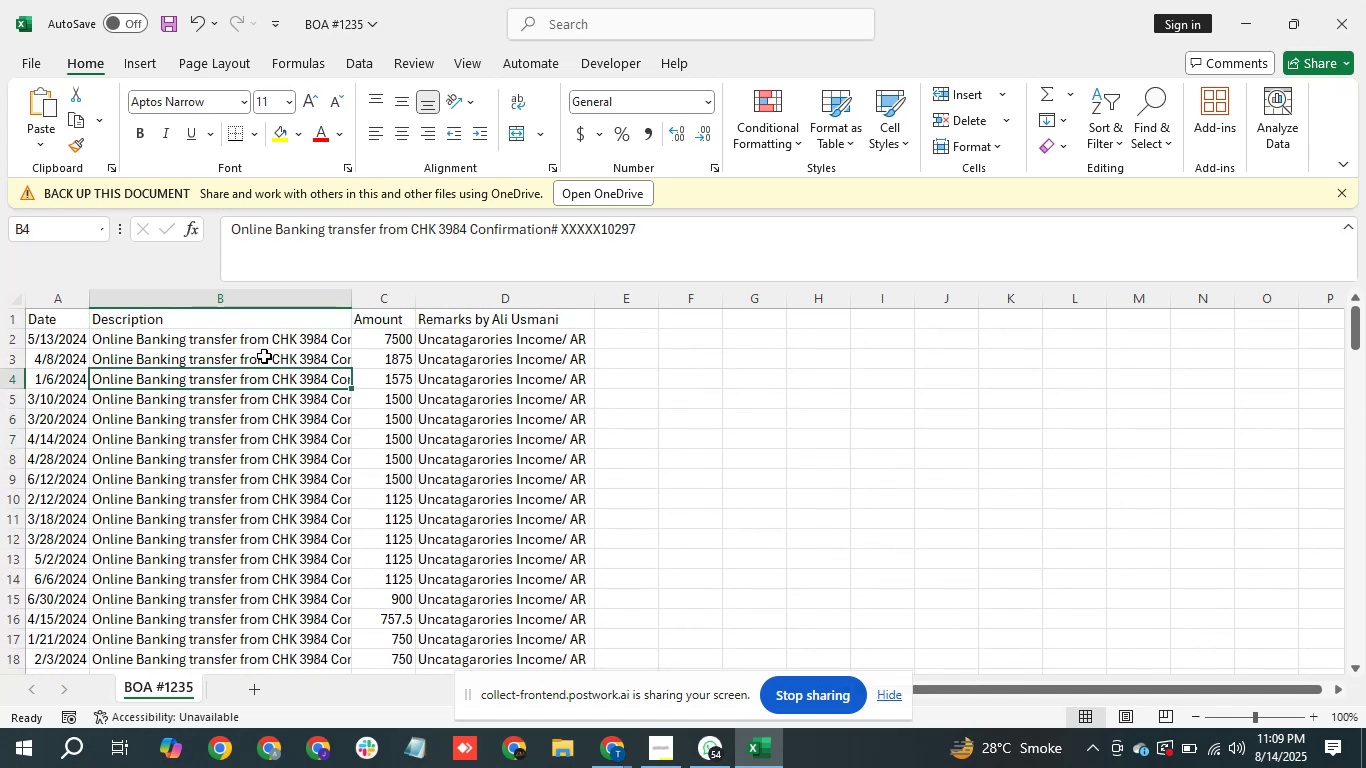 
triple_click([264, 356])
 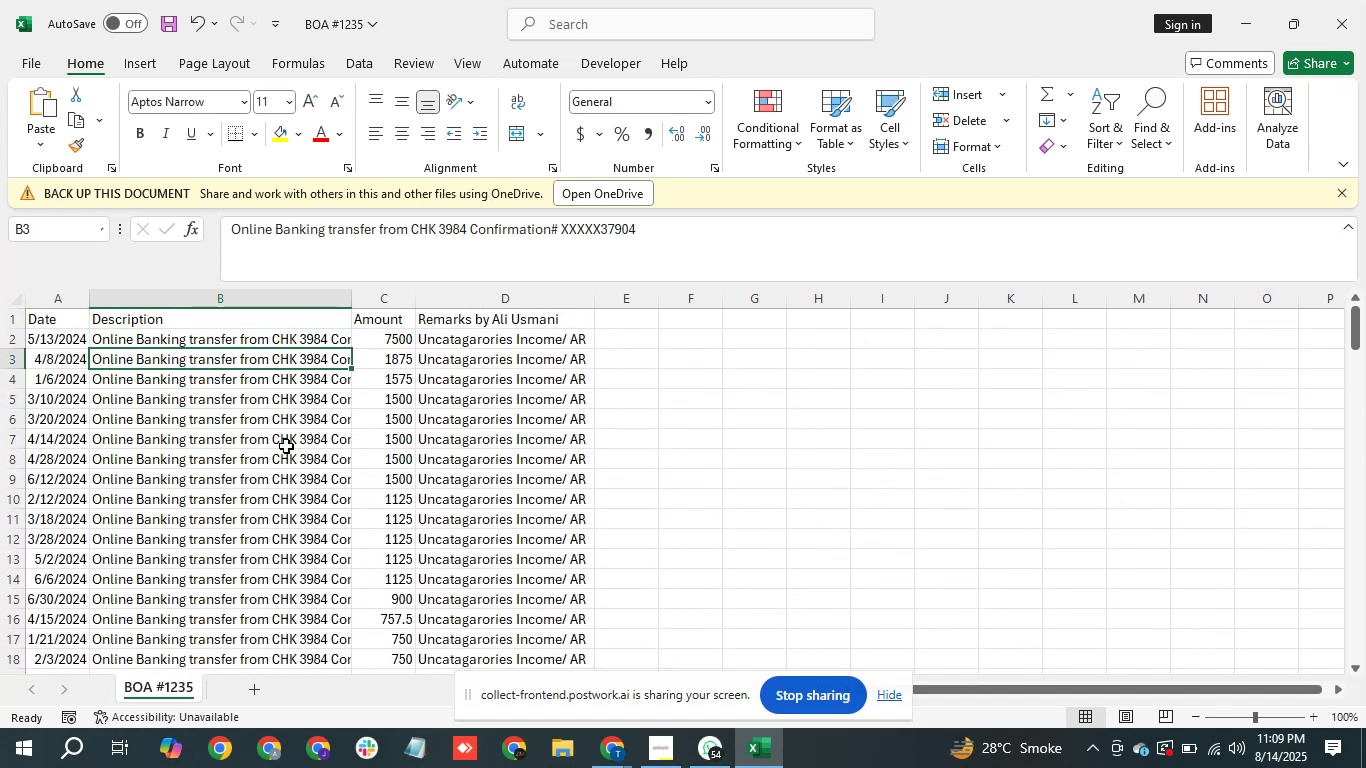 
left_click([286, 446])
 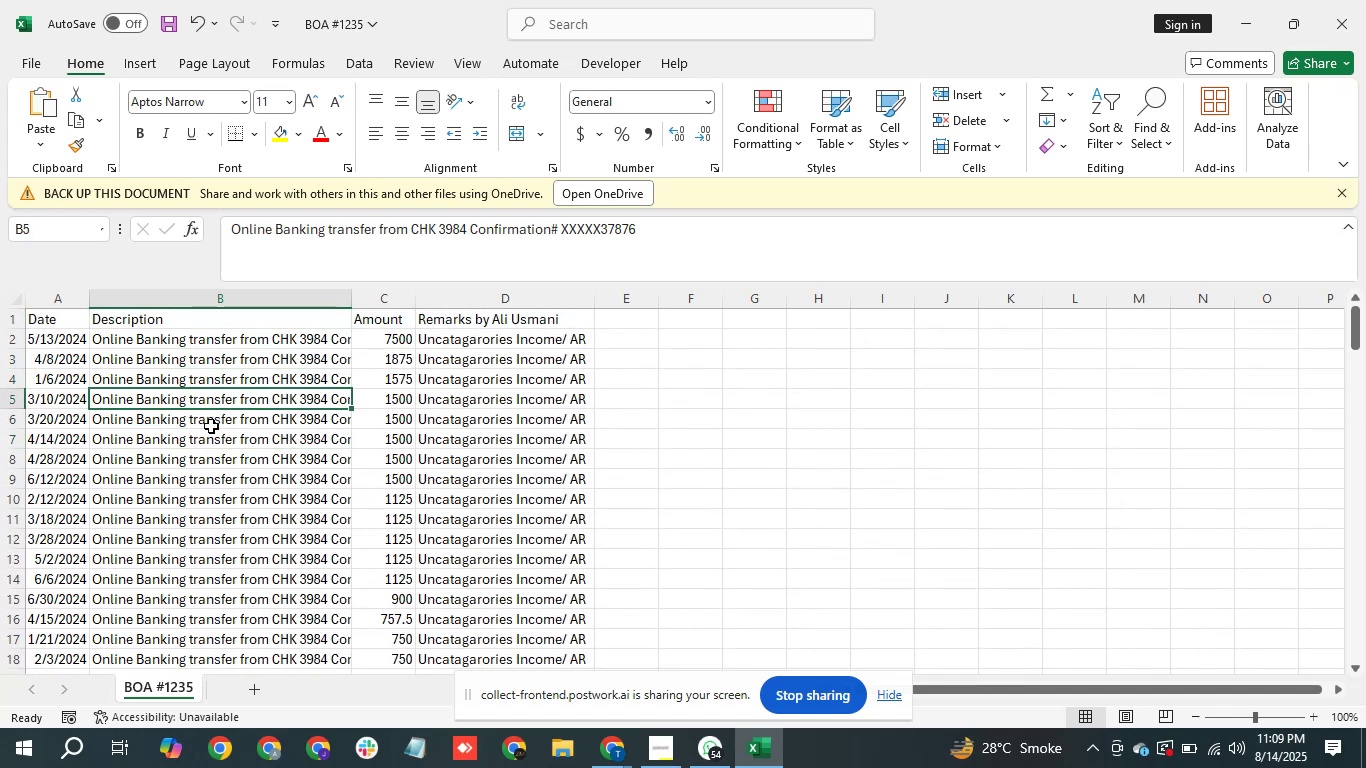 
double_click([219, 498])
 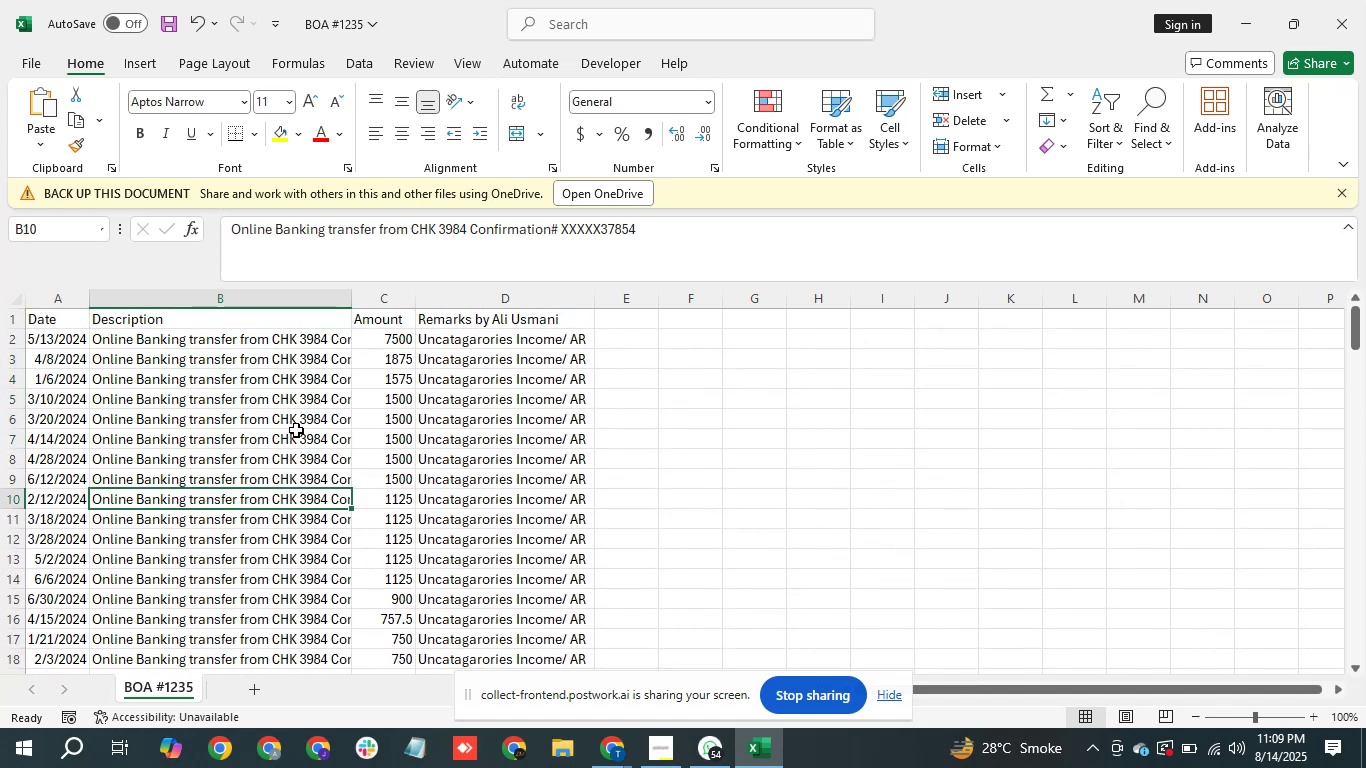 
triple_click([296, 430])
 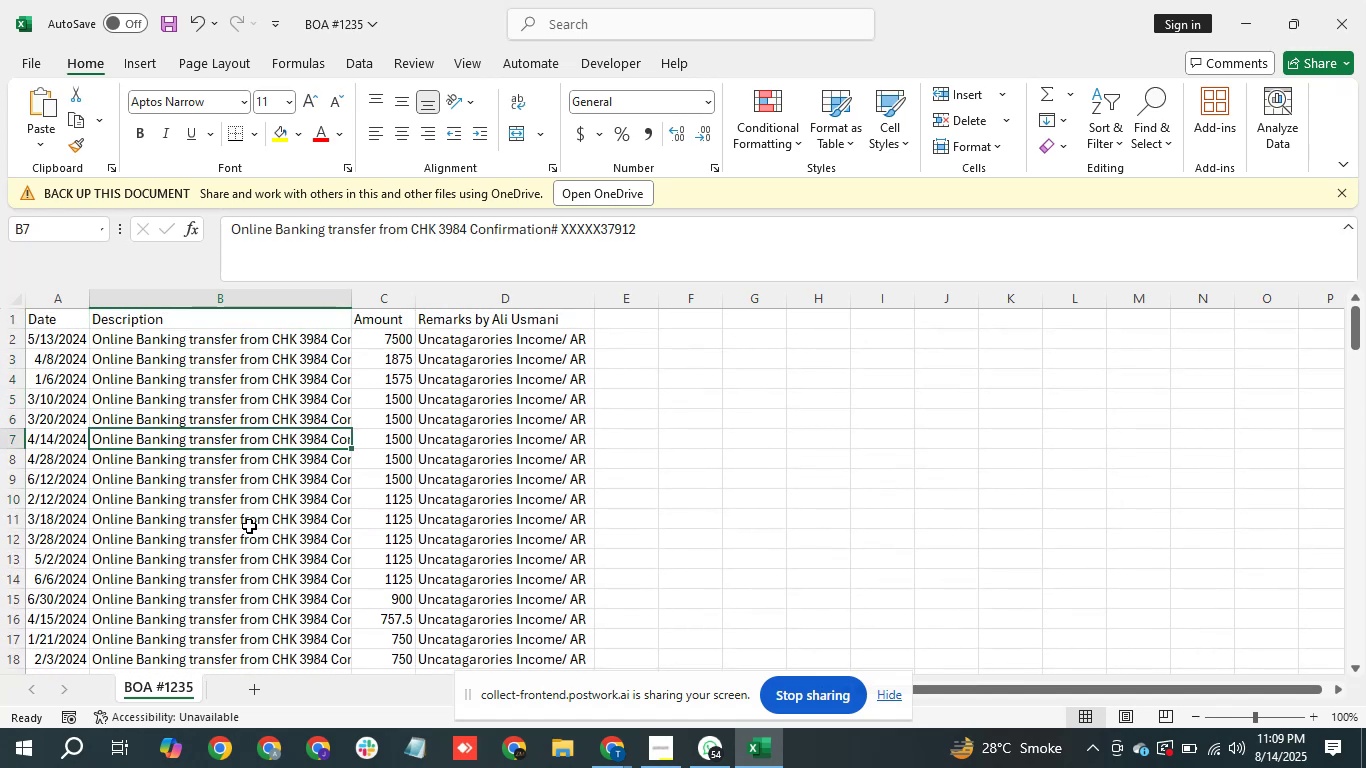 
triple_click([249, 526])
 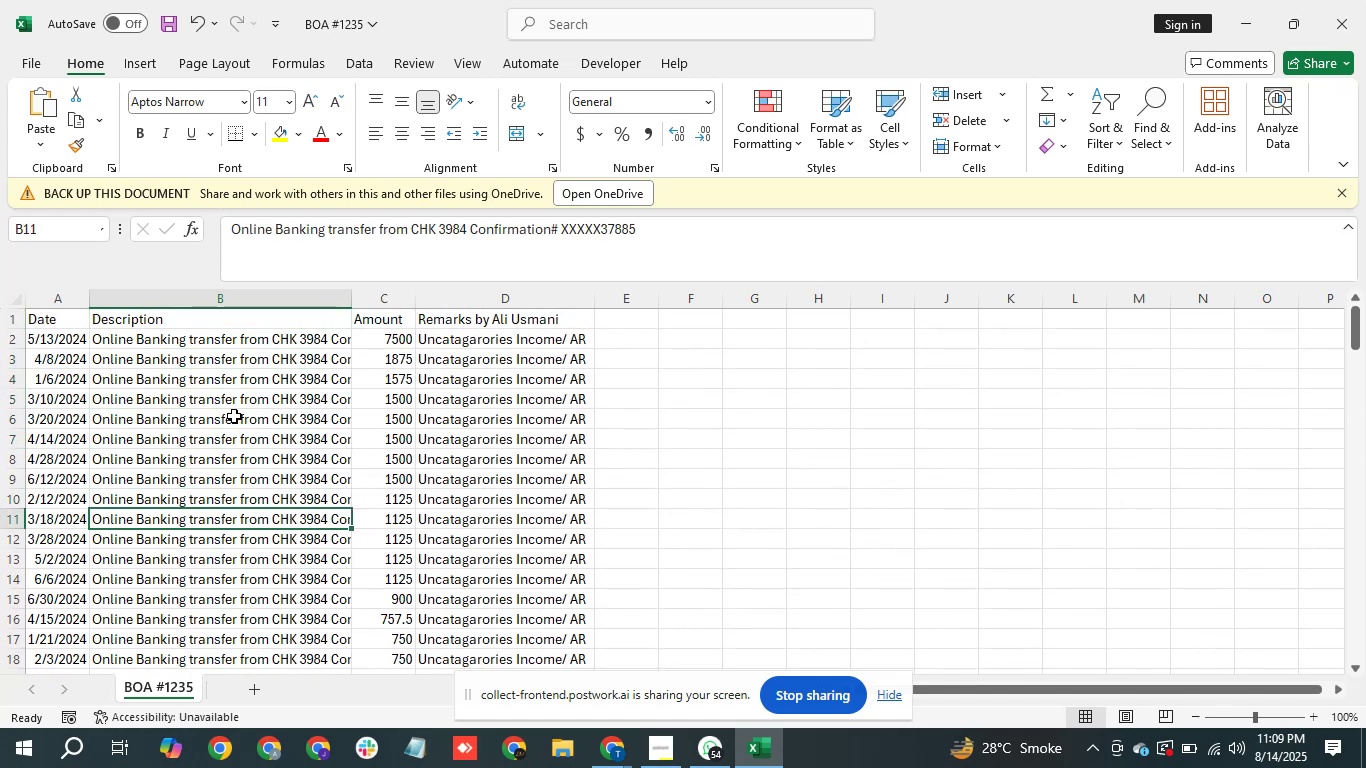 
triple_click([234, 416])
 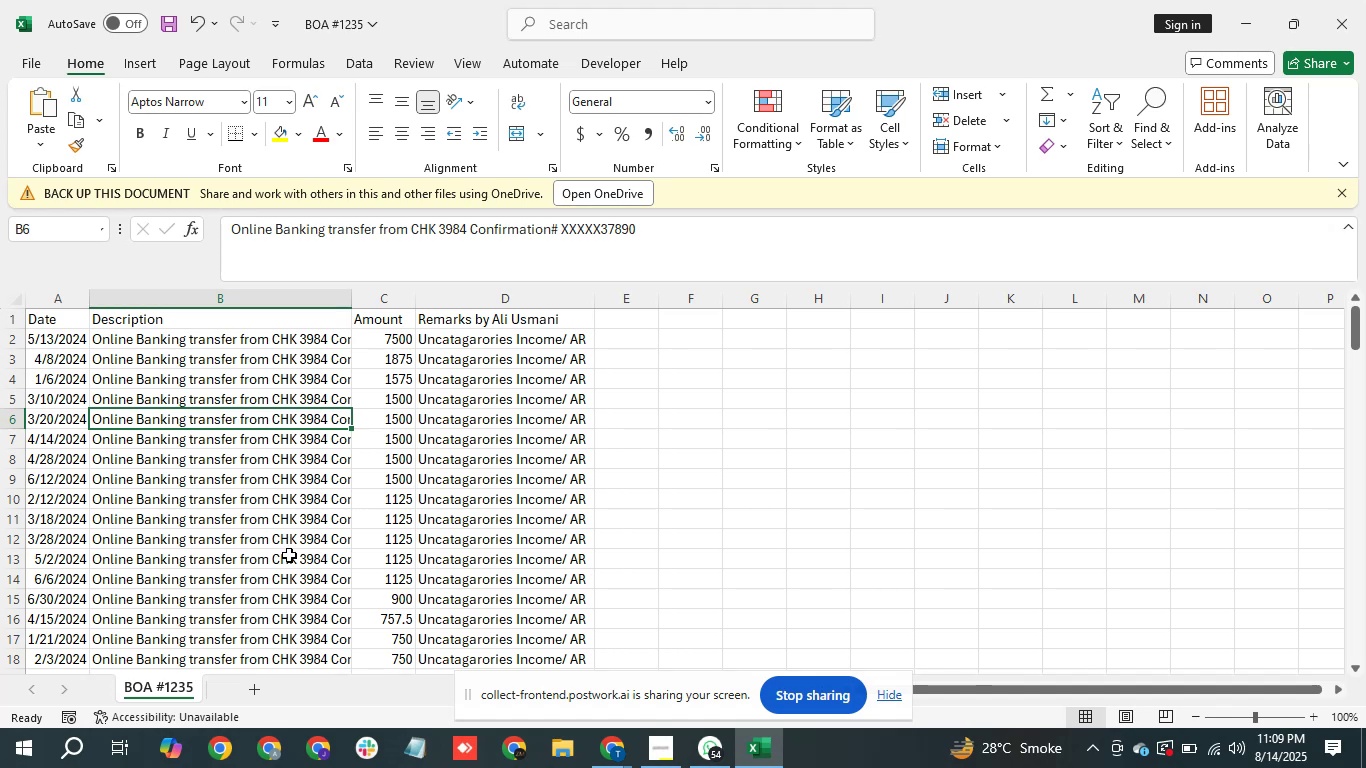 
triple_click([289, 555])
 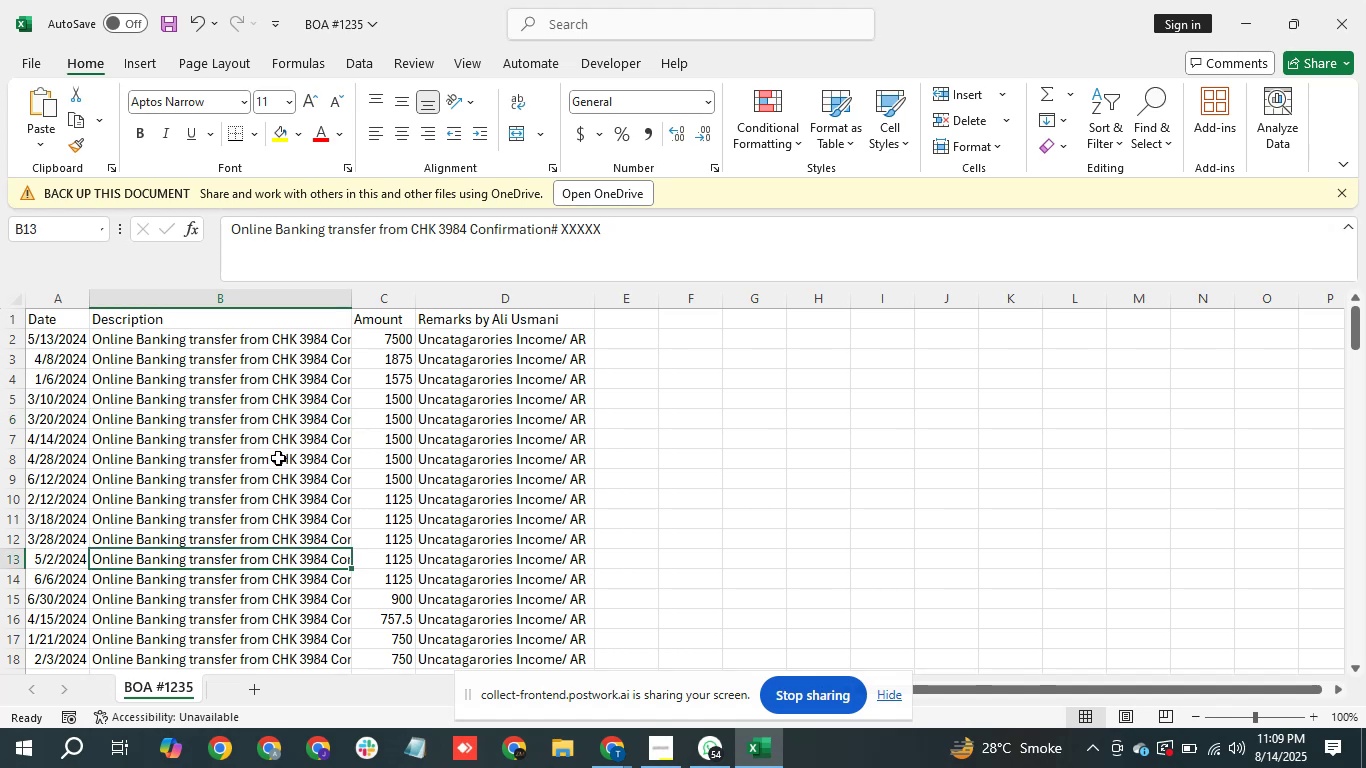 
triple_click([278, 458])
 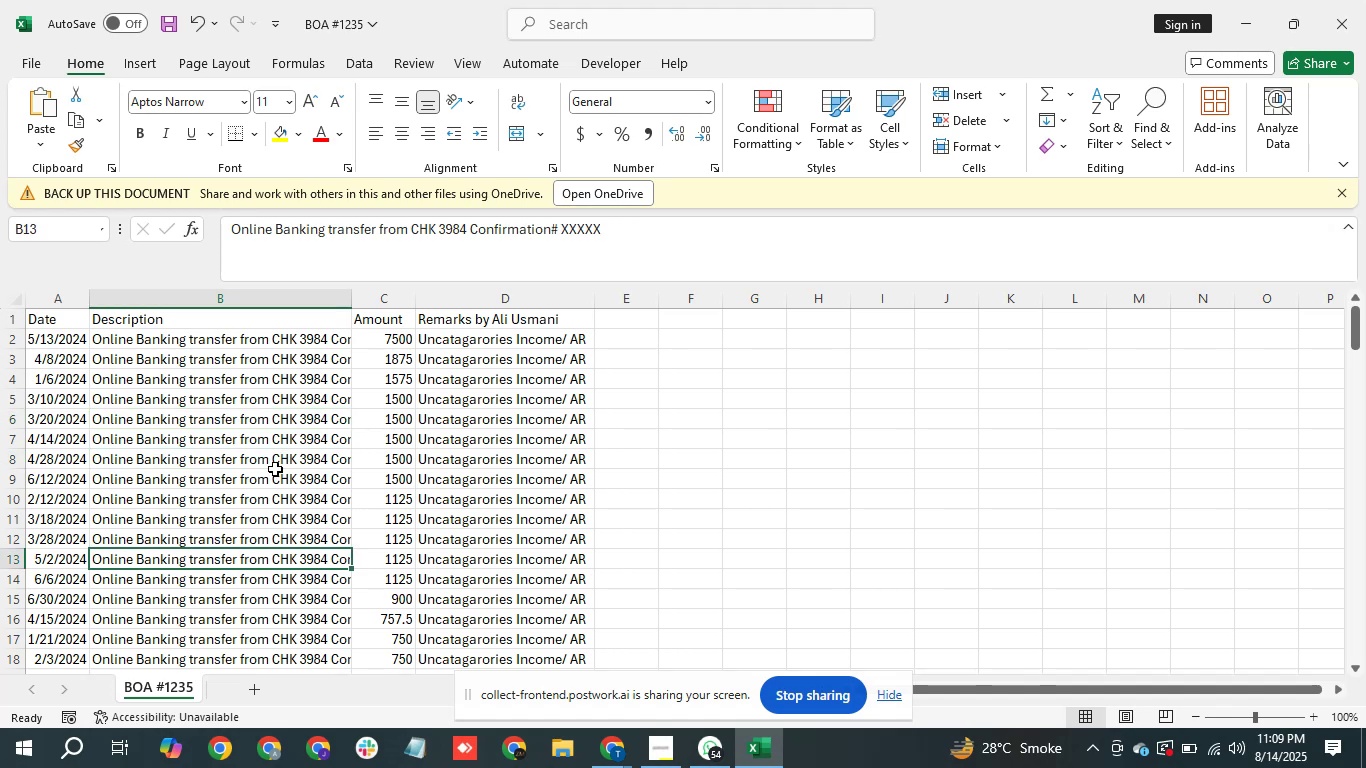 
triple_click([272, 461])
 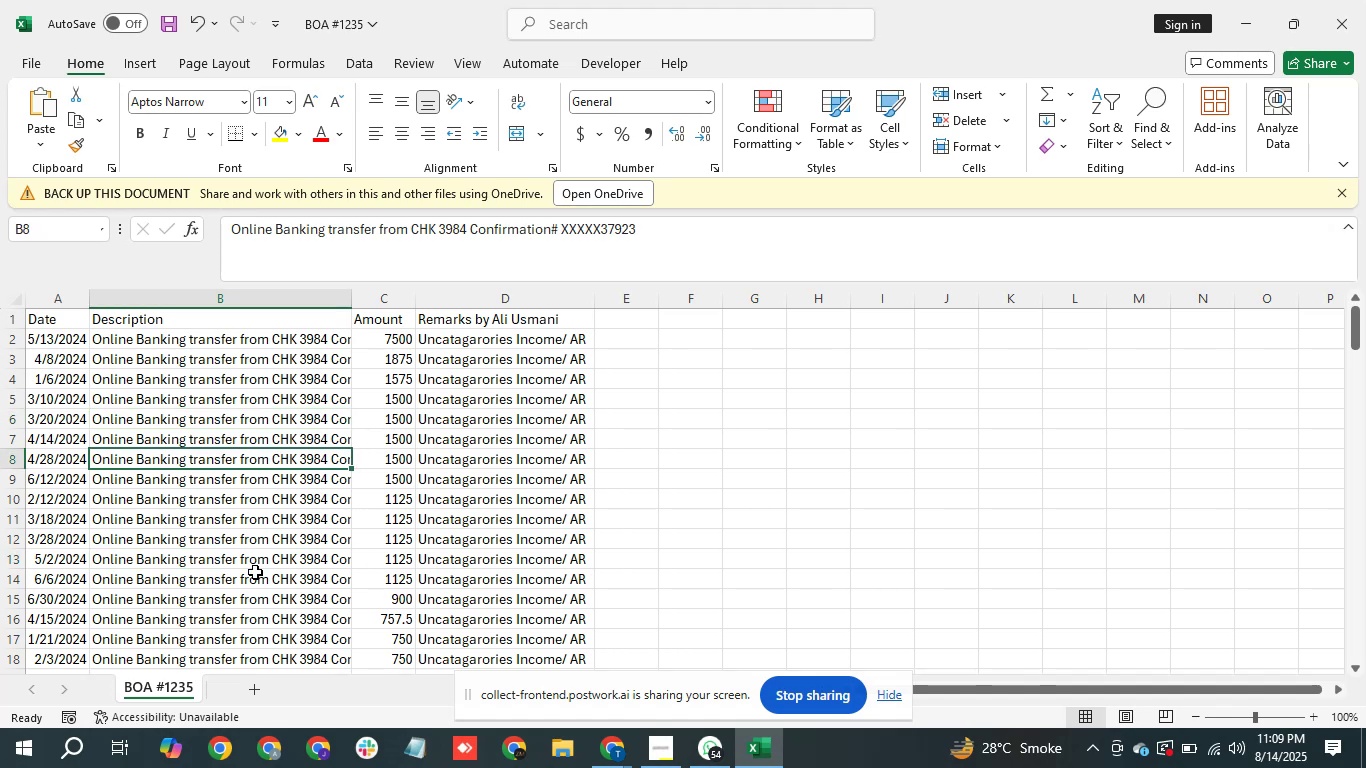 
left_click_drag(start_coordinate=[254, 579], to_coordinate=[259, 580])
 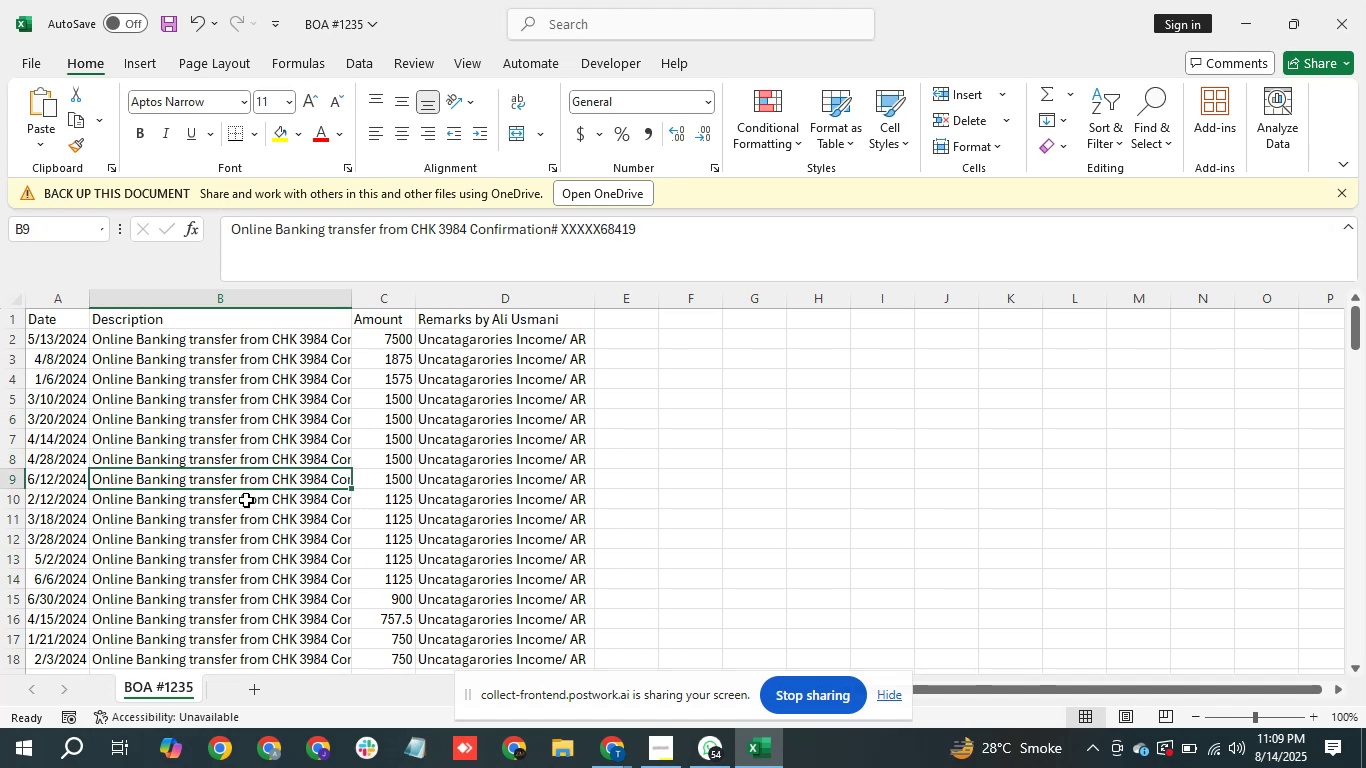 
double_click([250, 526])
 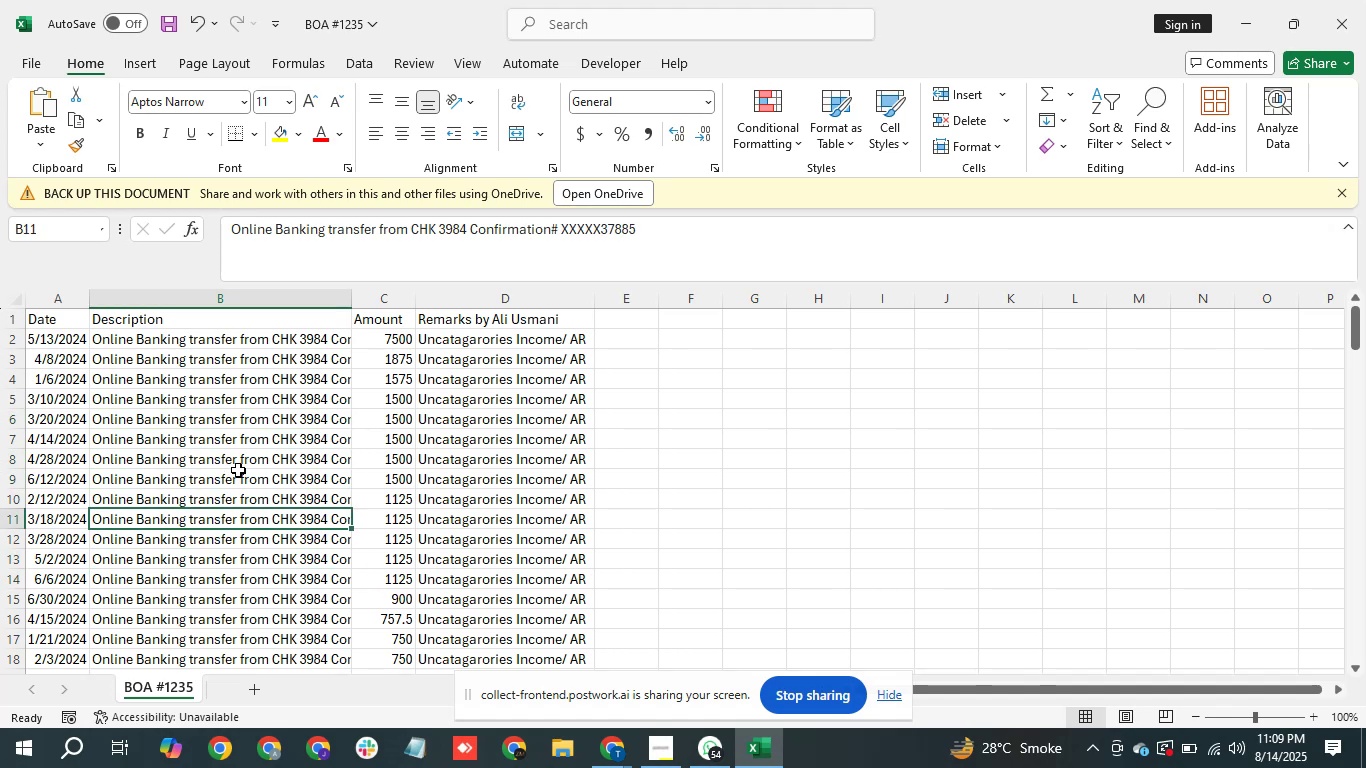 
triple_click([238, 470])
 